 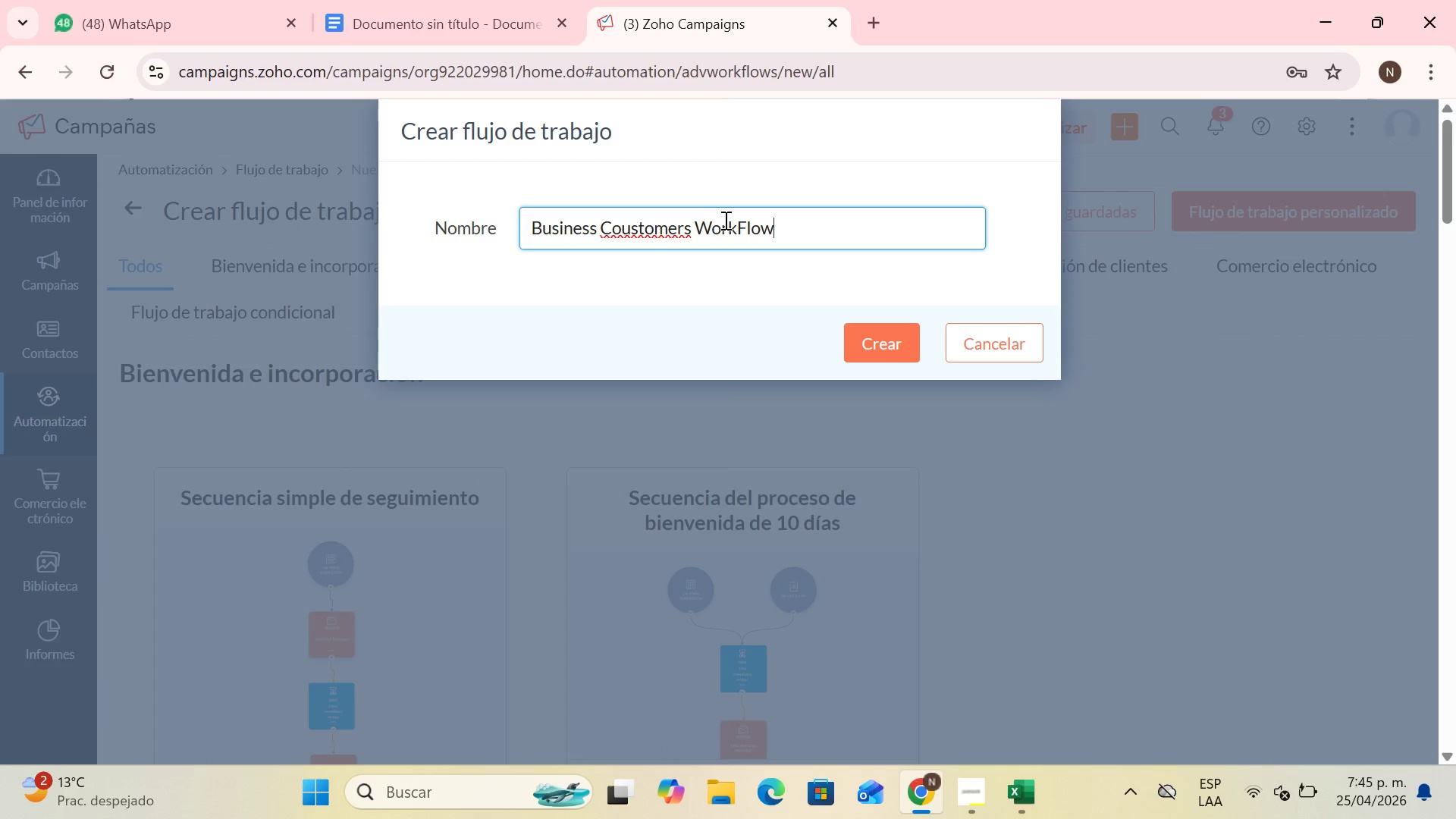 
left_click([884, 349])
 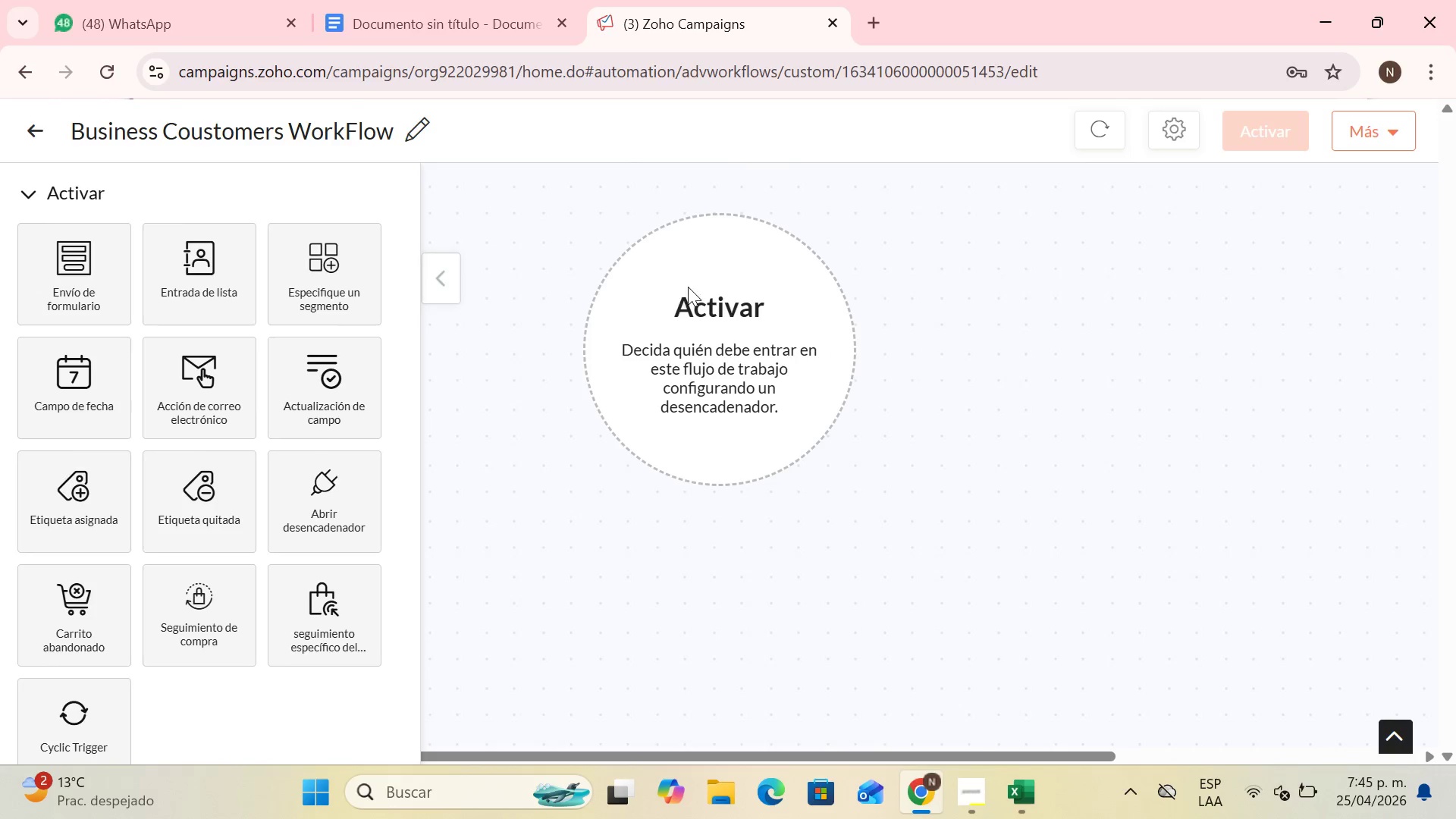 
scroll: coordinate [320, 416], scroll_direction: up, amount: 5.0
 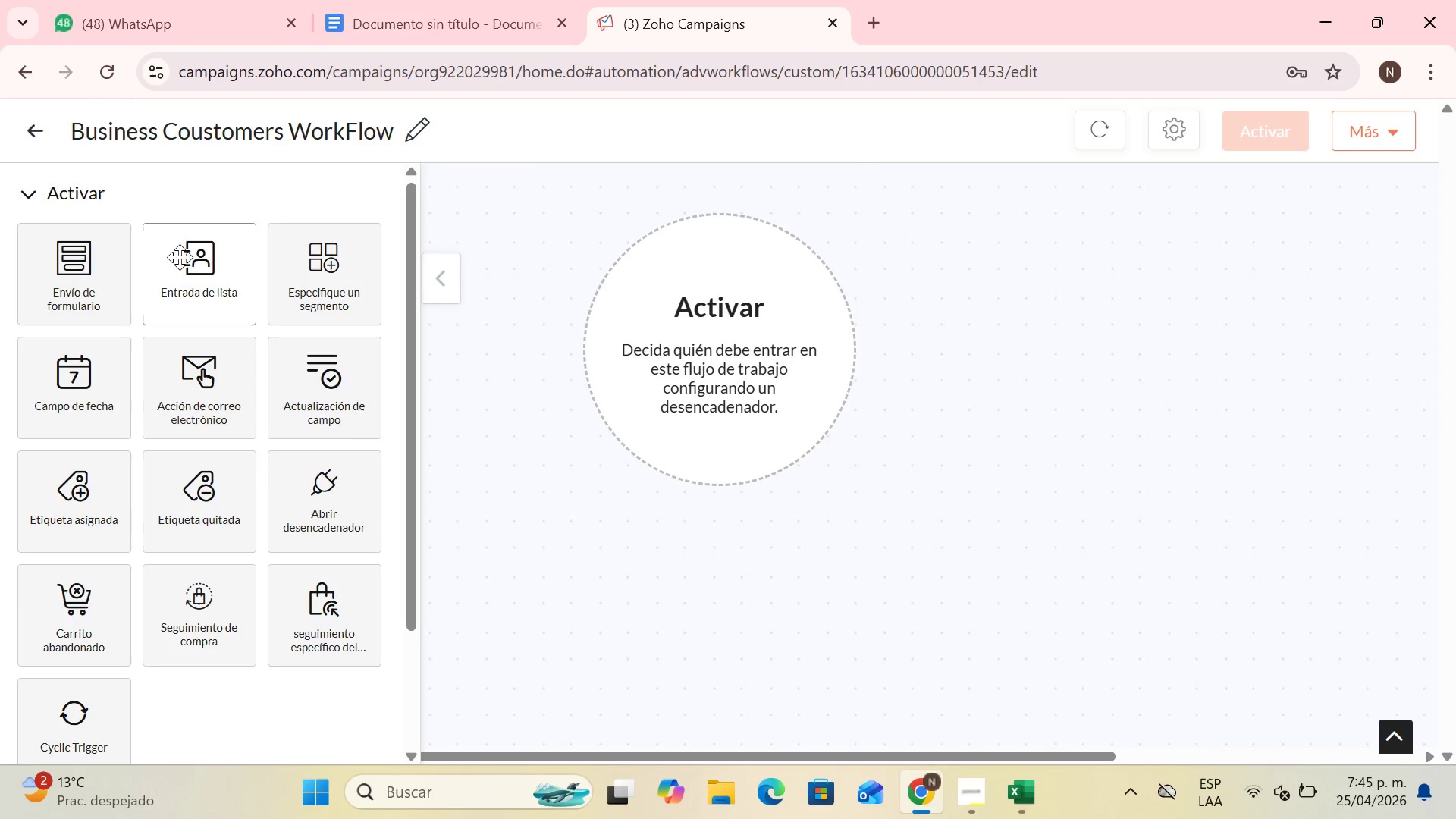 
left_click_drag(start_coordinate=[346, 263], to_coordinate=[720, 284])
 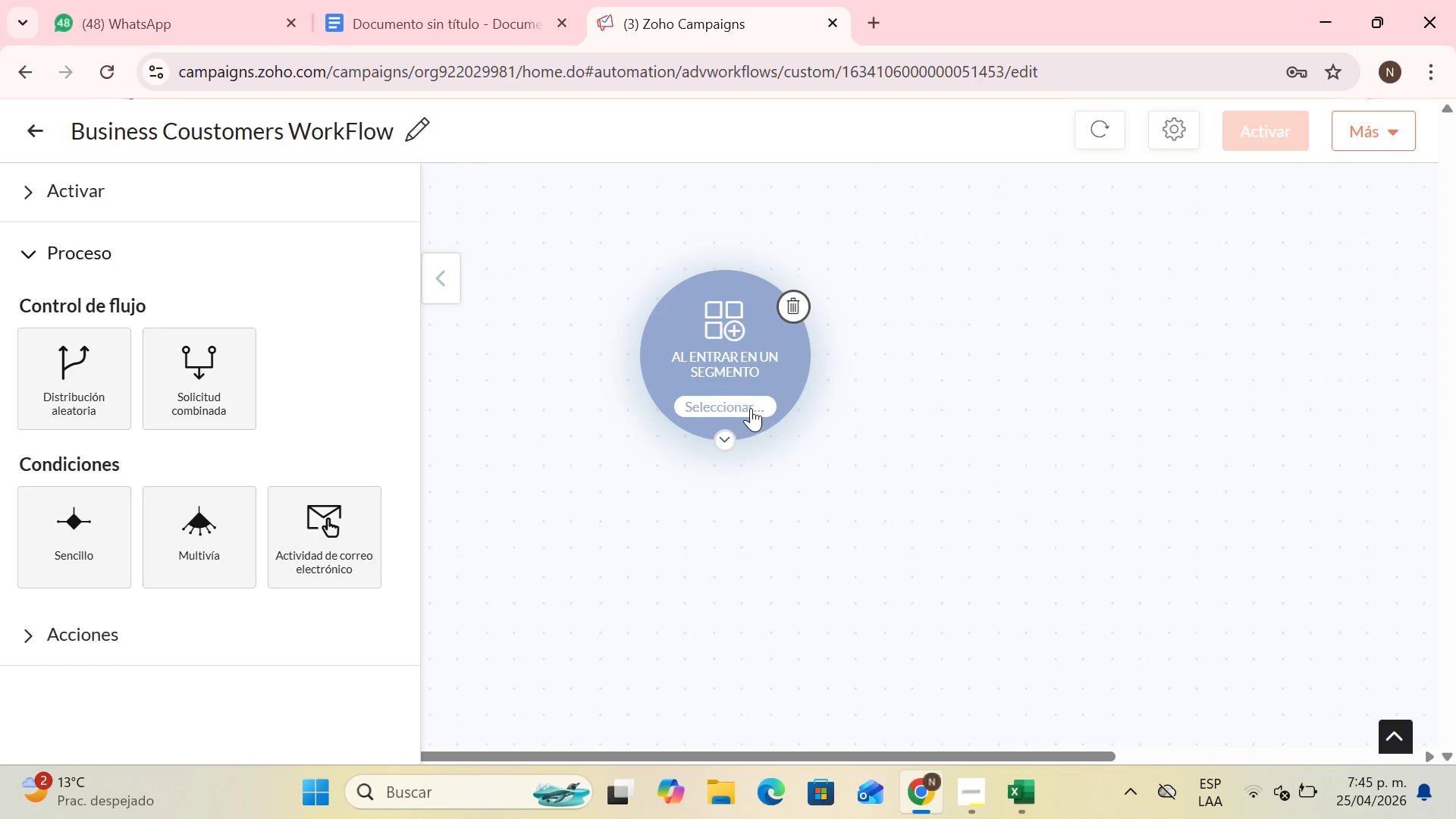 
left_click([746, 408])
 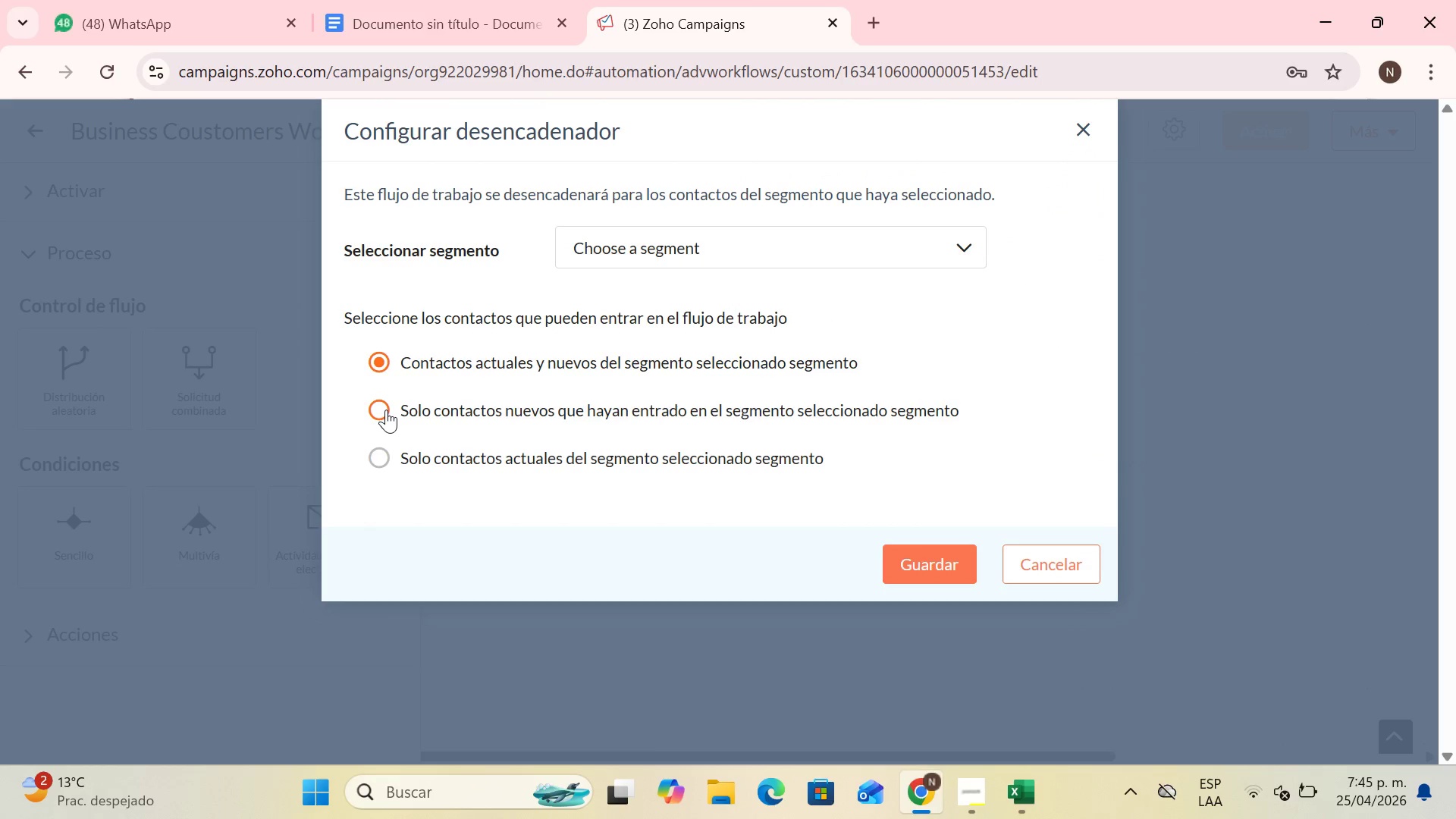 
left_click([896, 241])
 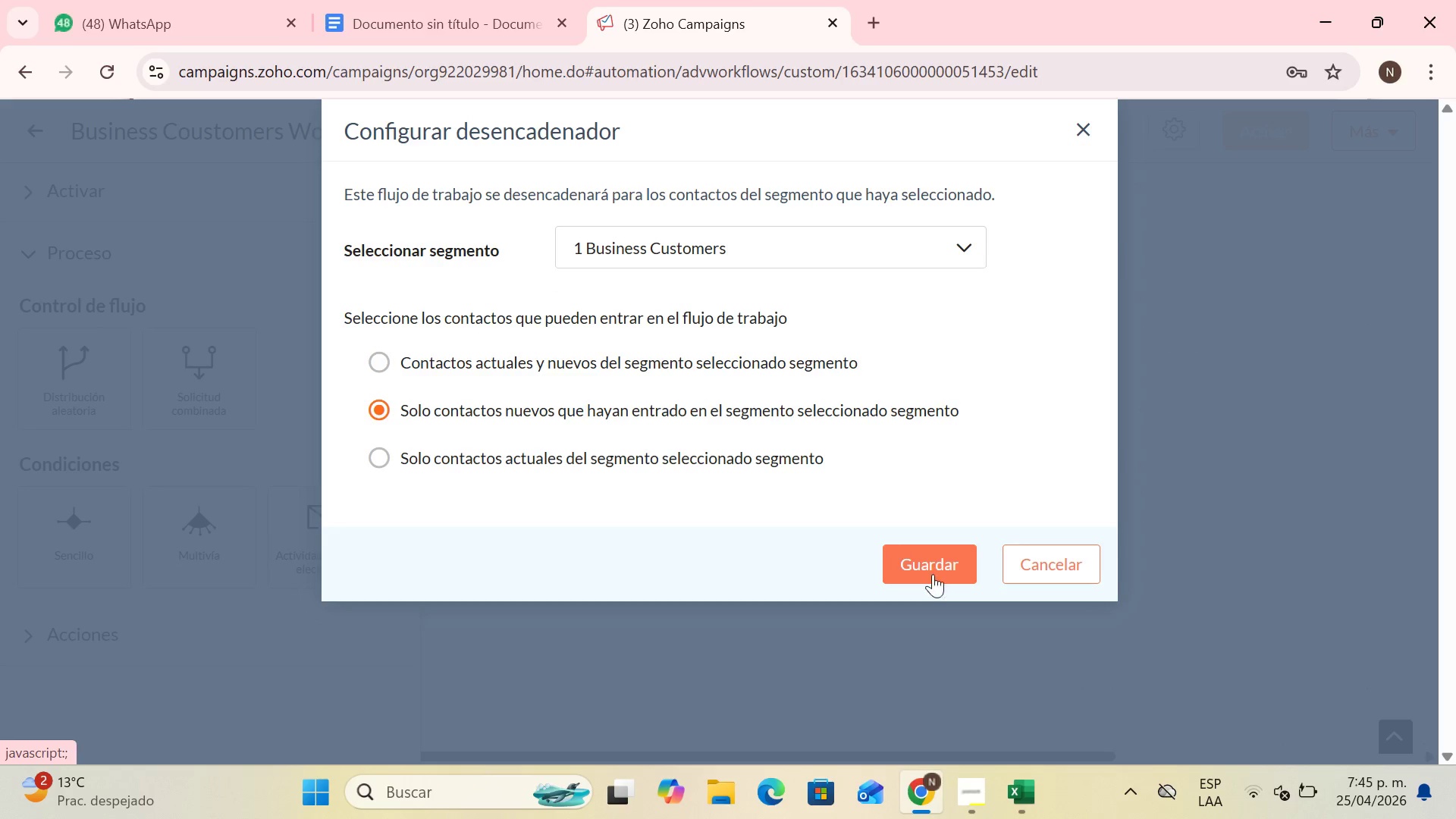 
left_click([958, 552])
 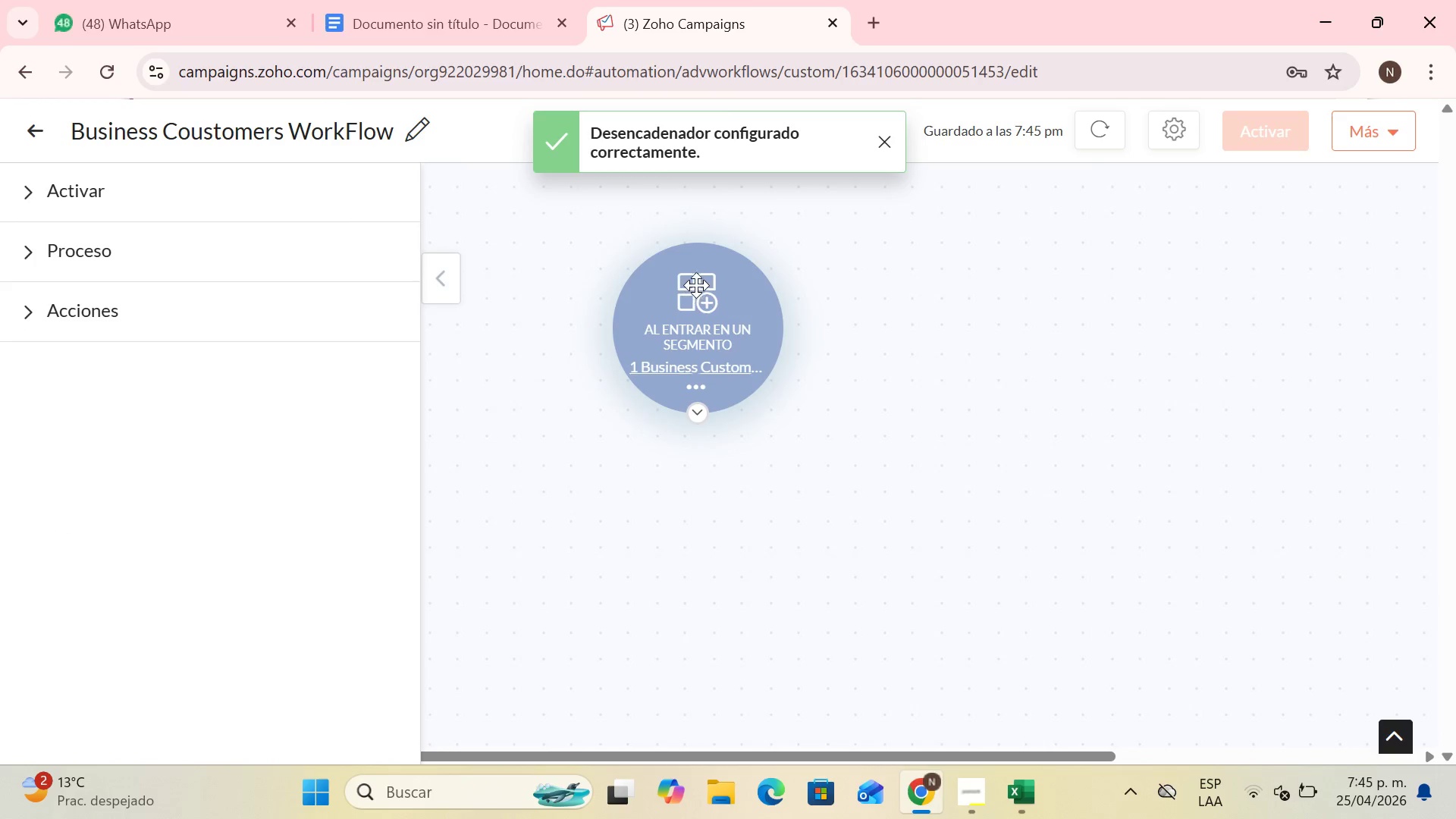 
left_click_drag(start_coordinate=[705, 271], to_coordinate=[795, 215])
 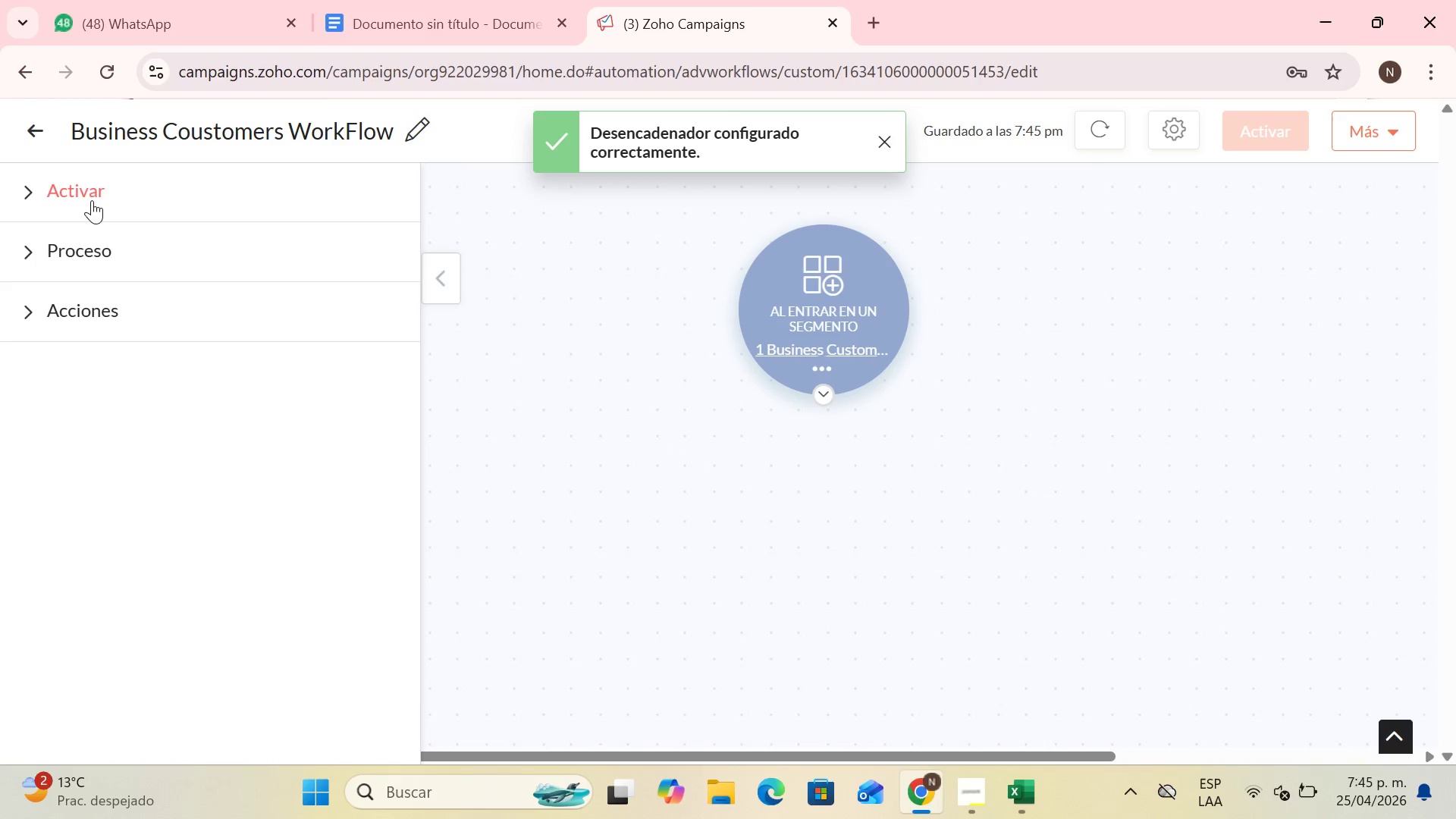 
mouse_move([59, 257])
 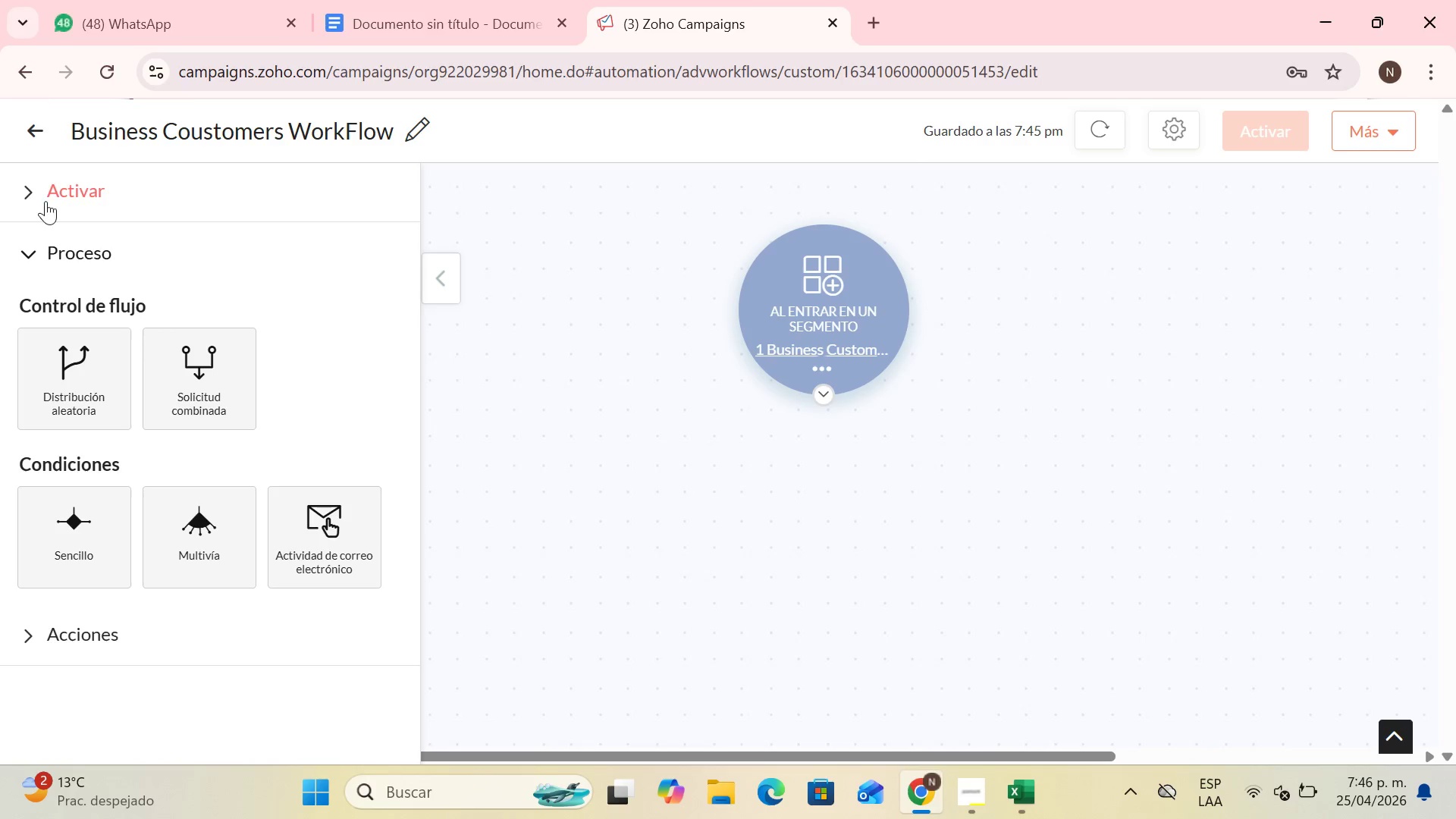 
double_click([48, 264])
 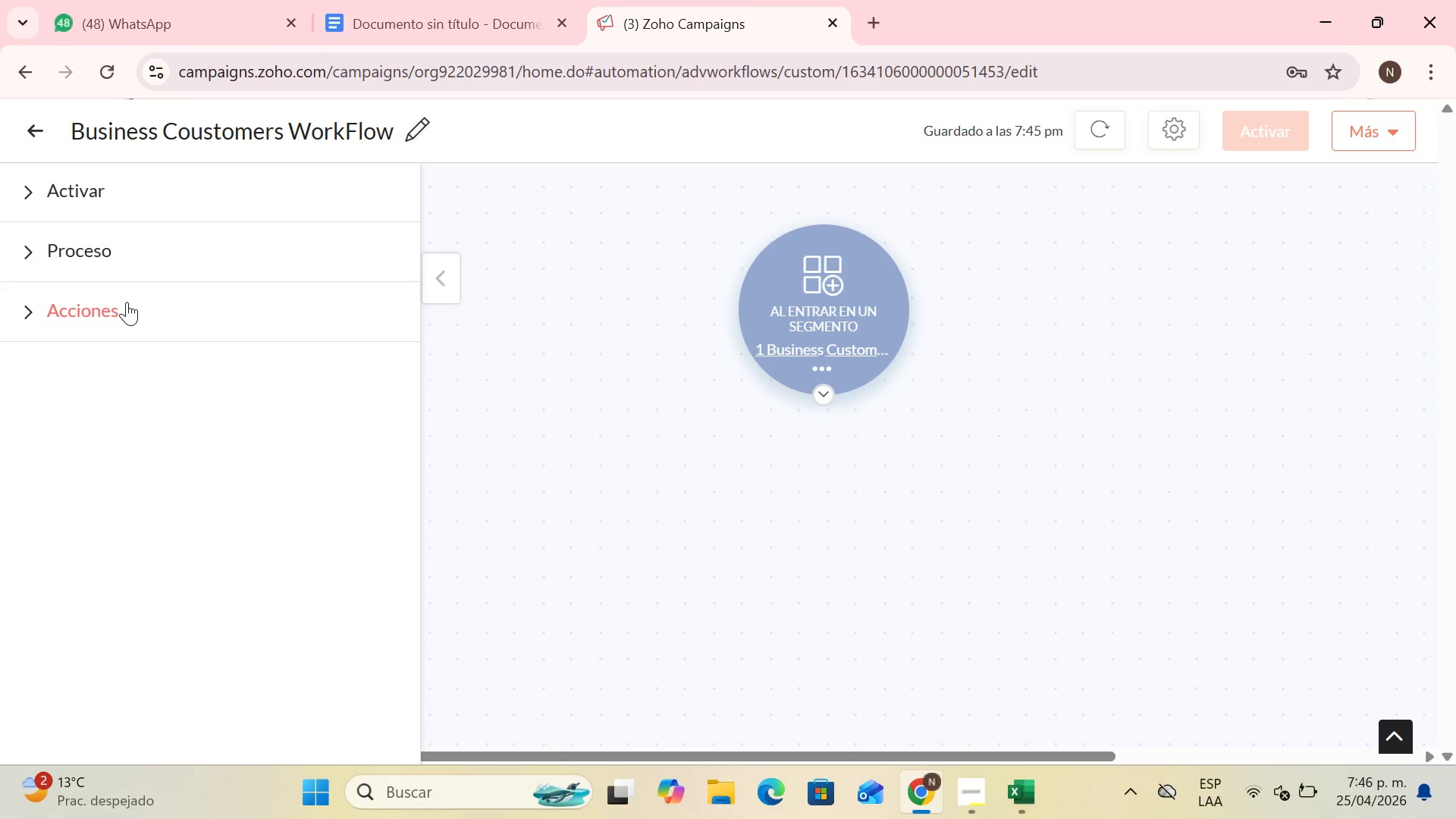 
left_click([127, 294])
 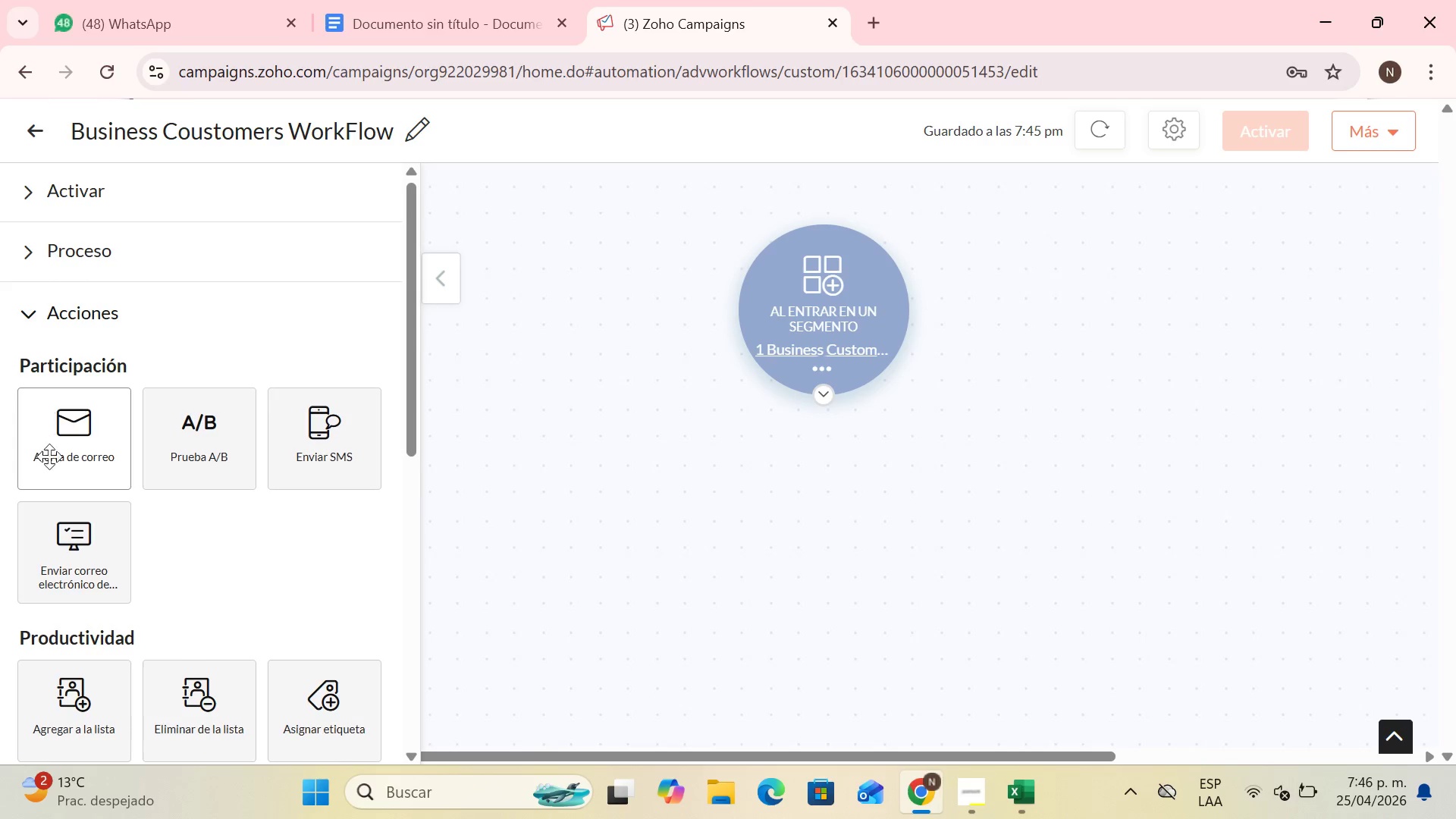 
left_click_drag(start_coordinate=[49, 457], to_coordinate=[742, 505])
 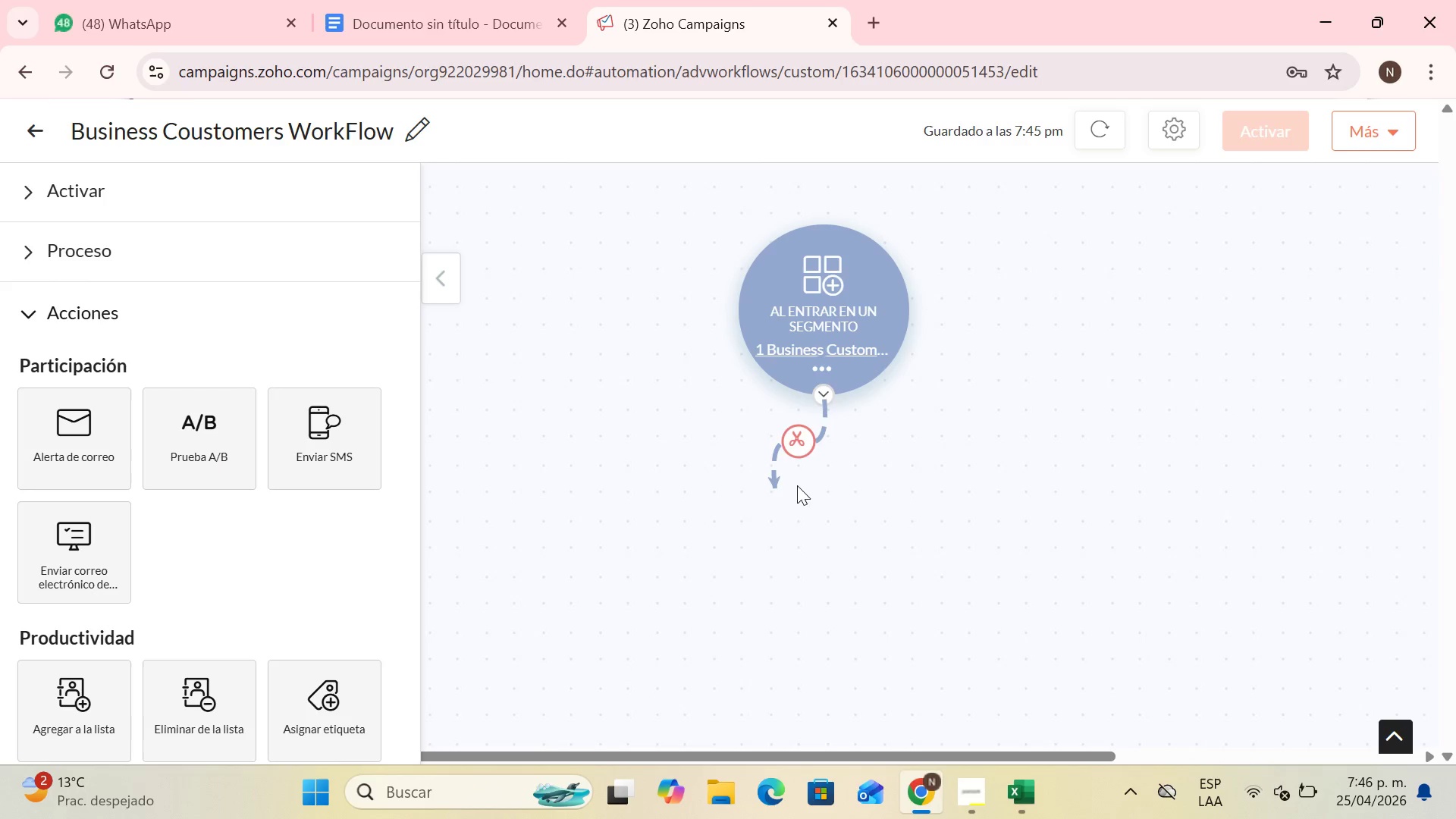 
scroll: coordinate [797, 485], scroll_direction: down, amount: 1.0
 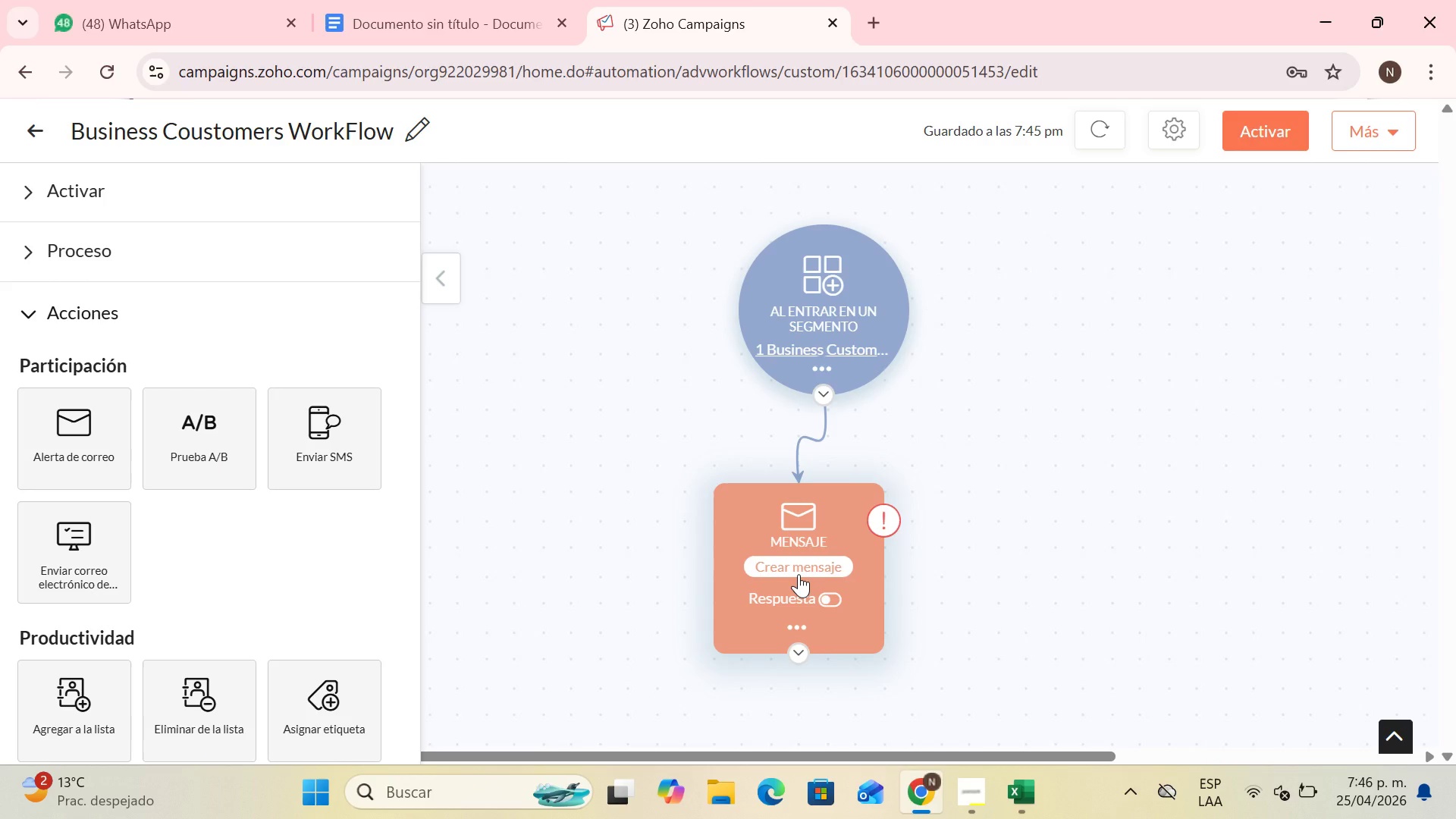 
left_click([799, 574])
 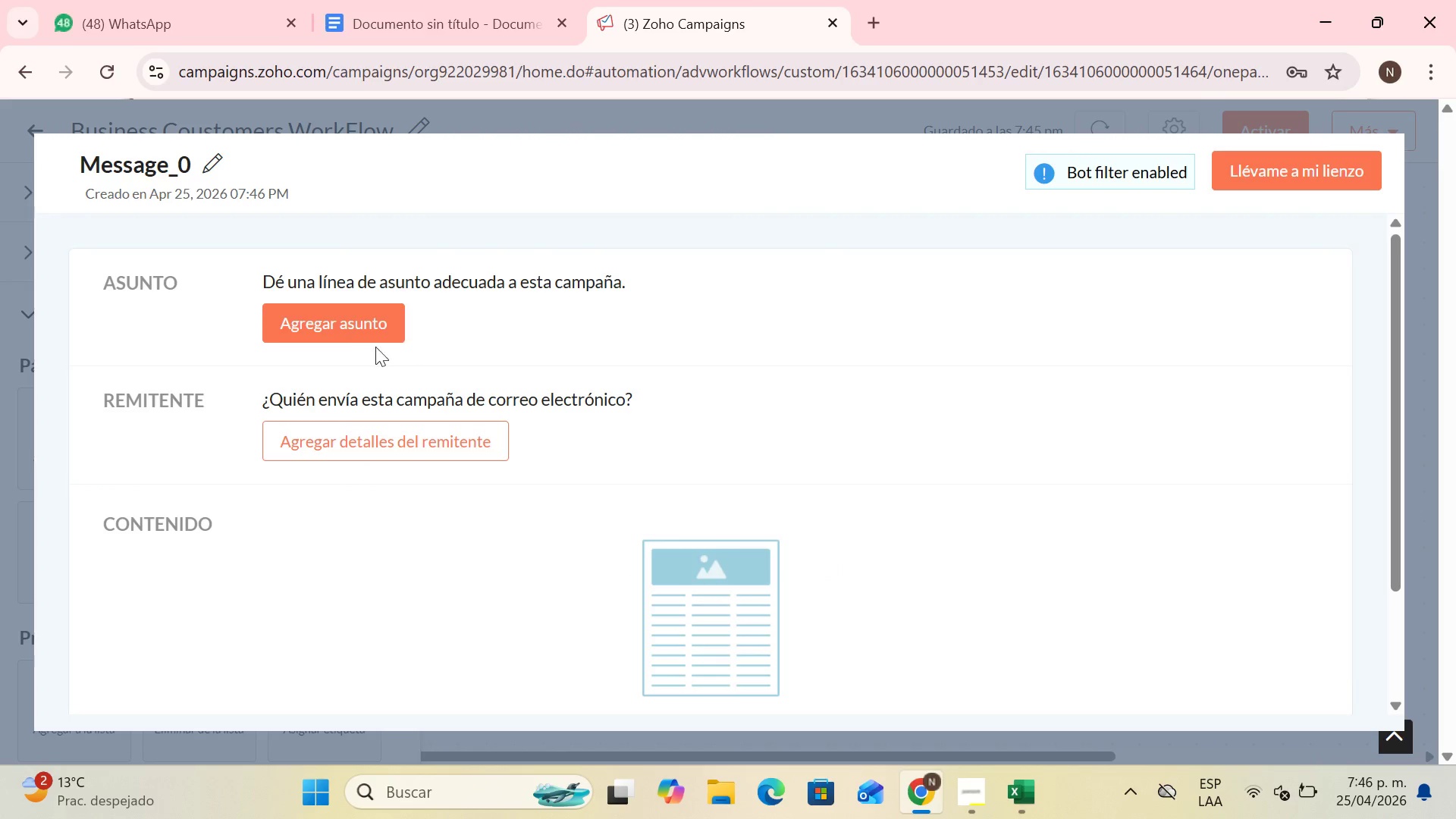 
left_click([344, 332])
 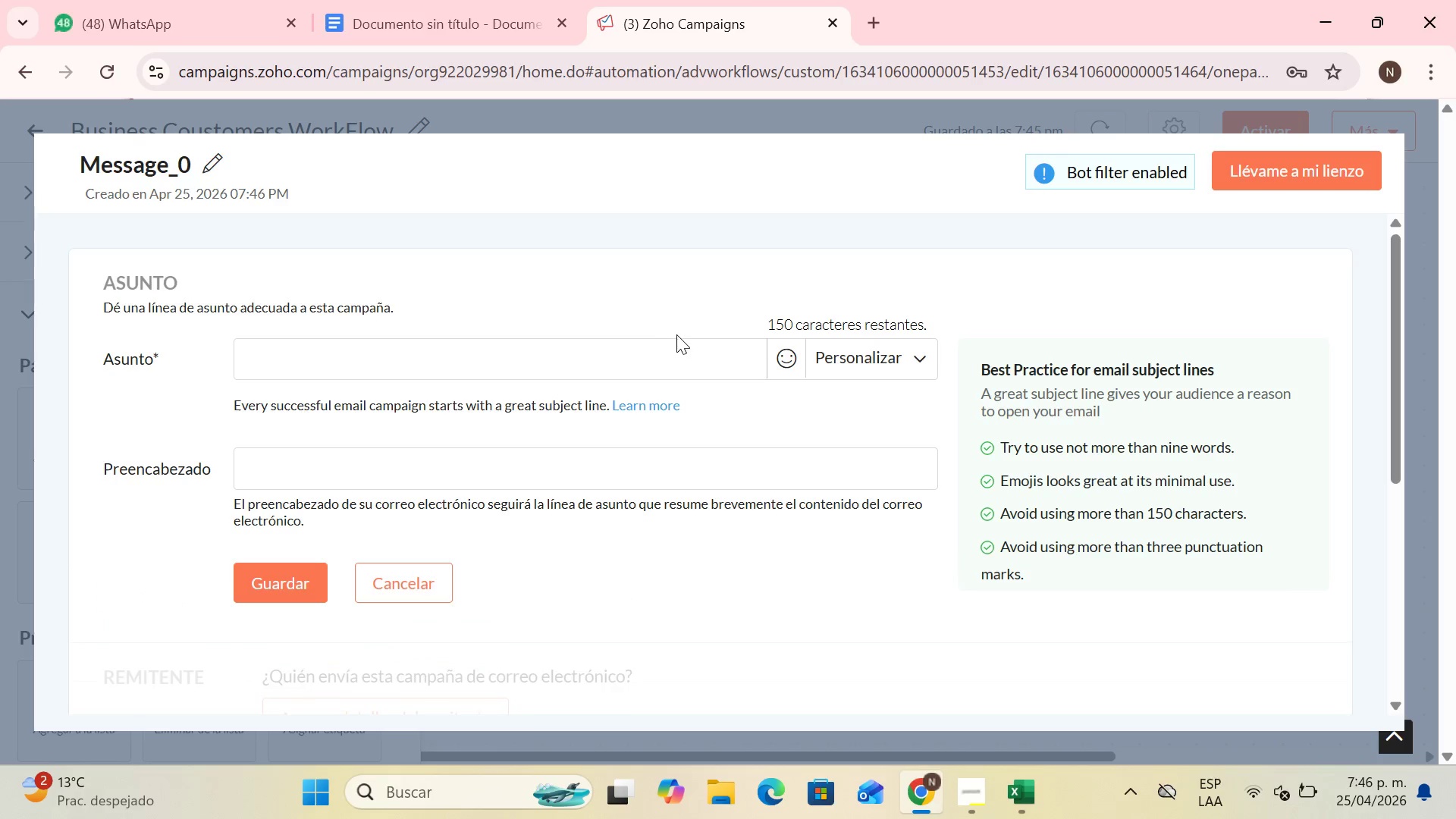 
left_click([667, 352])
 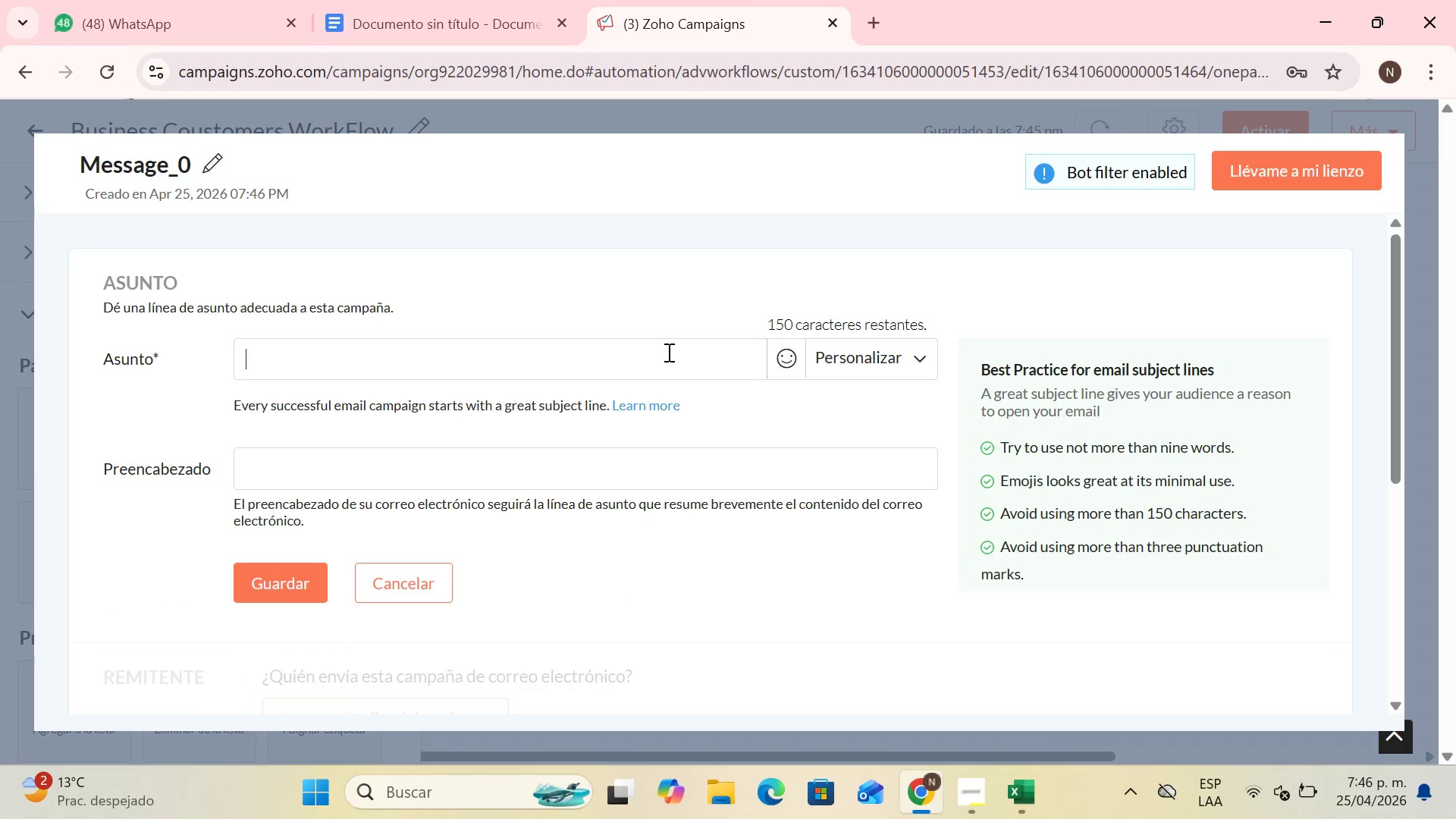 
key(CapsLock)
 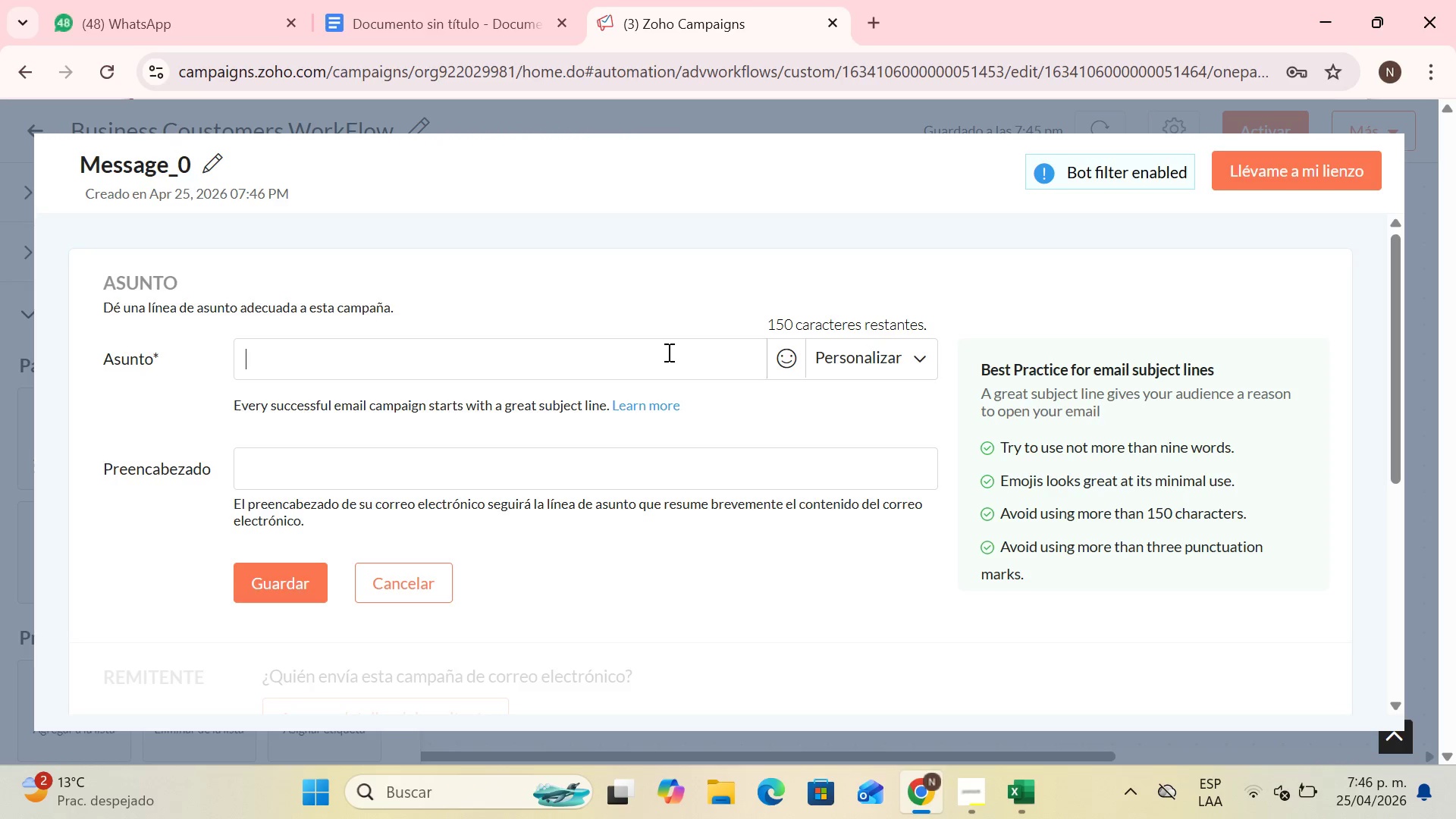 
wait(23.91)
 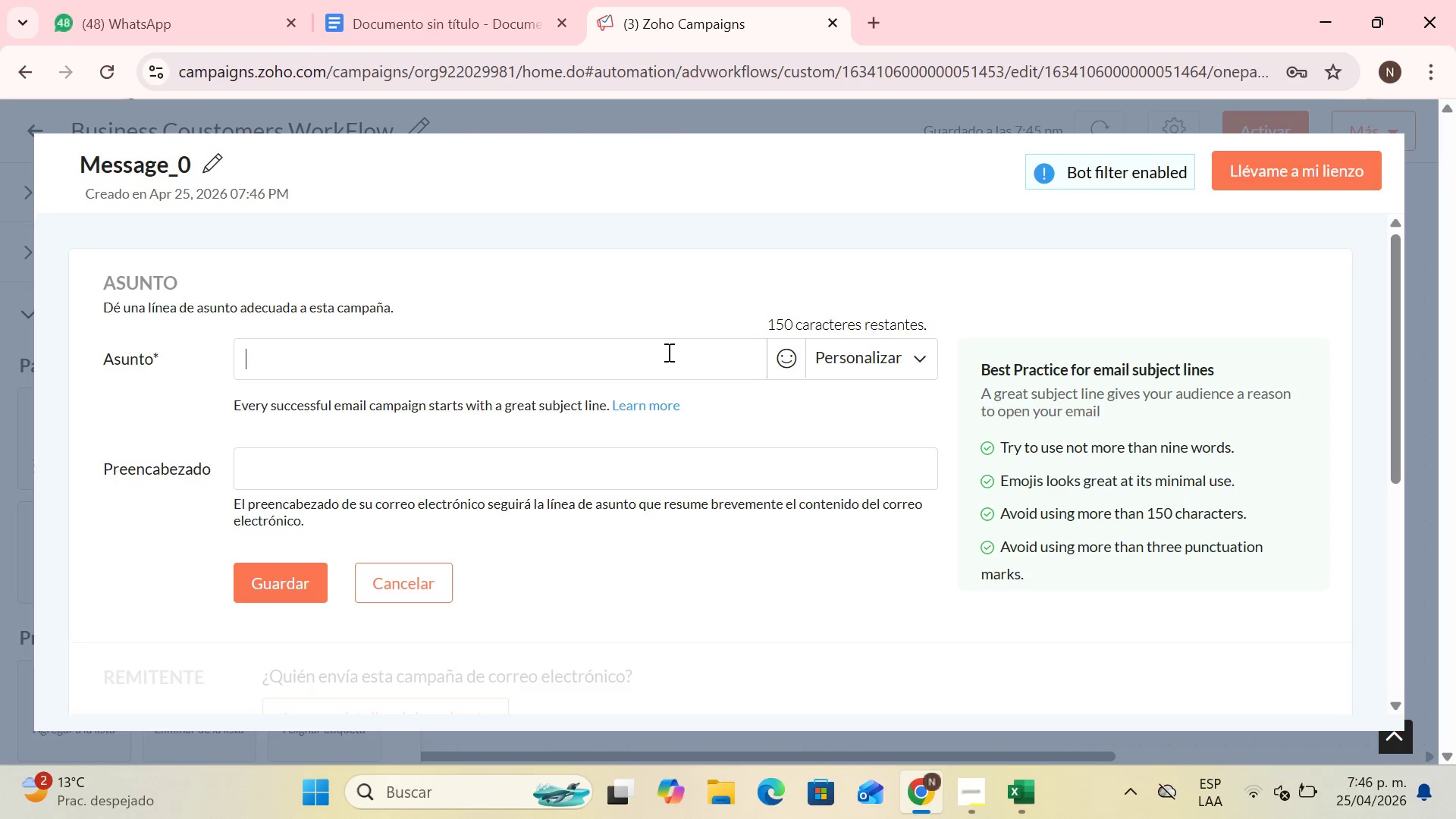 
key(CapsLock)
 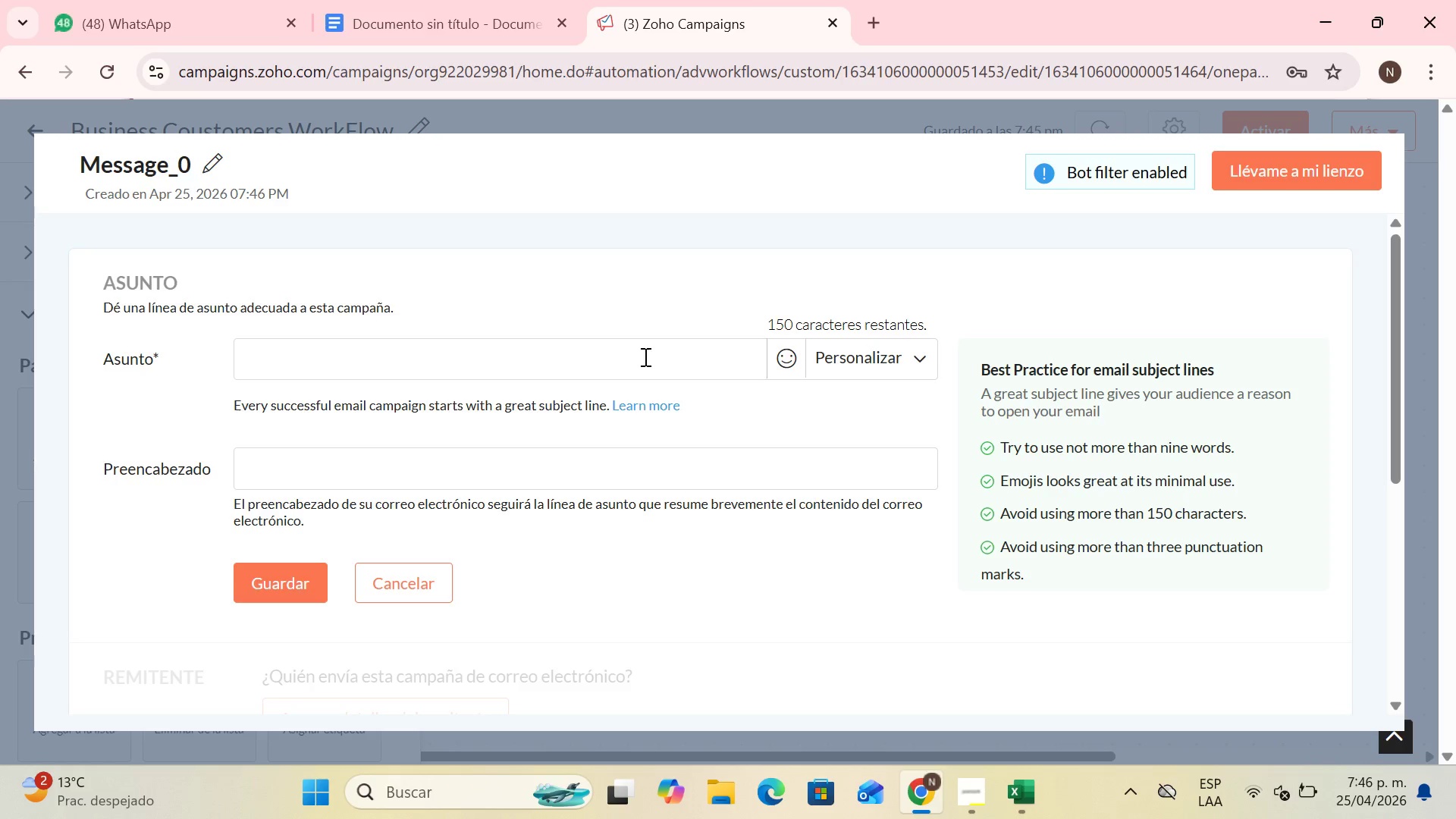 
key(P)
 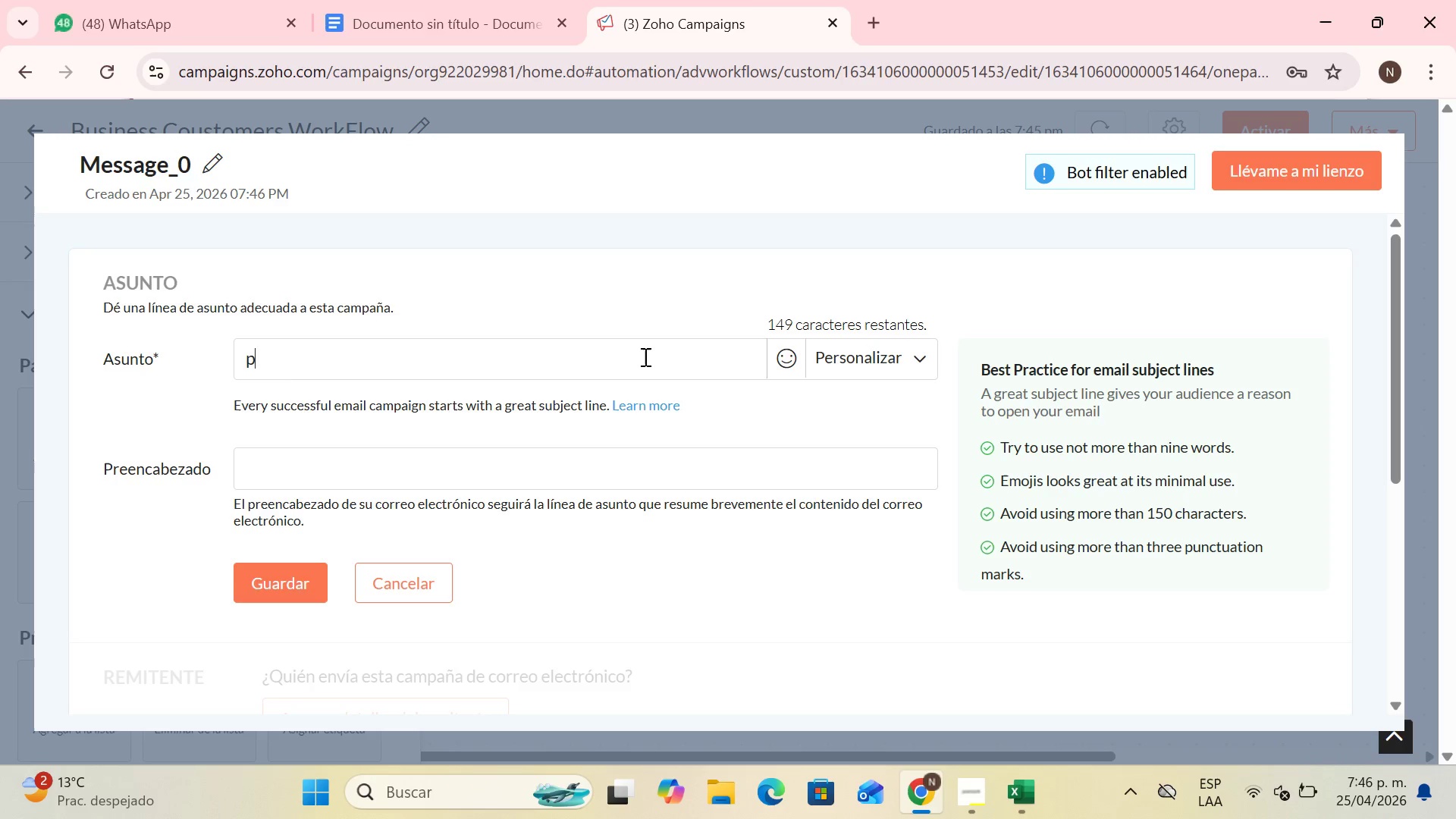 
key(Backspace)
 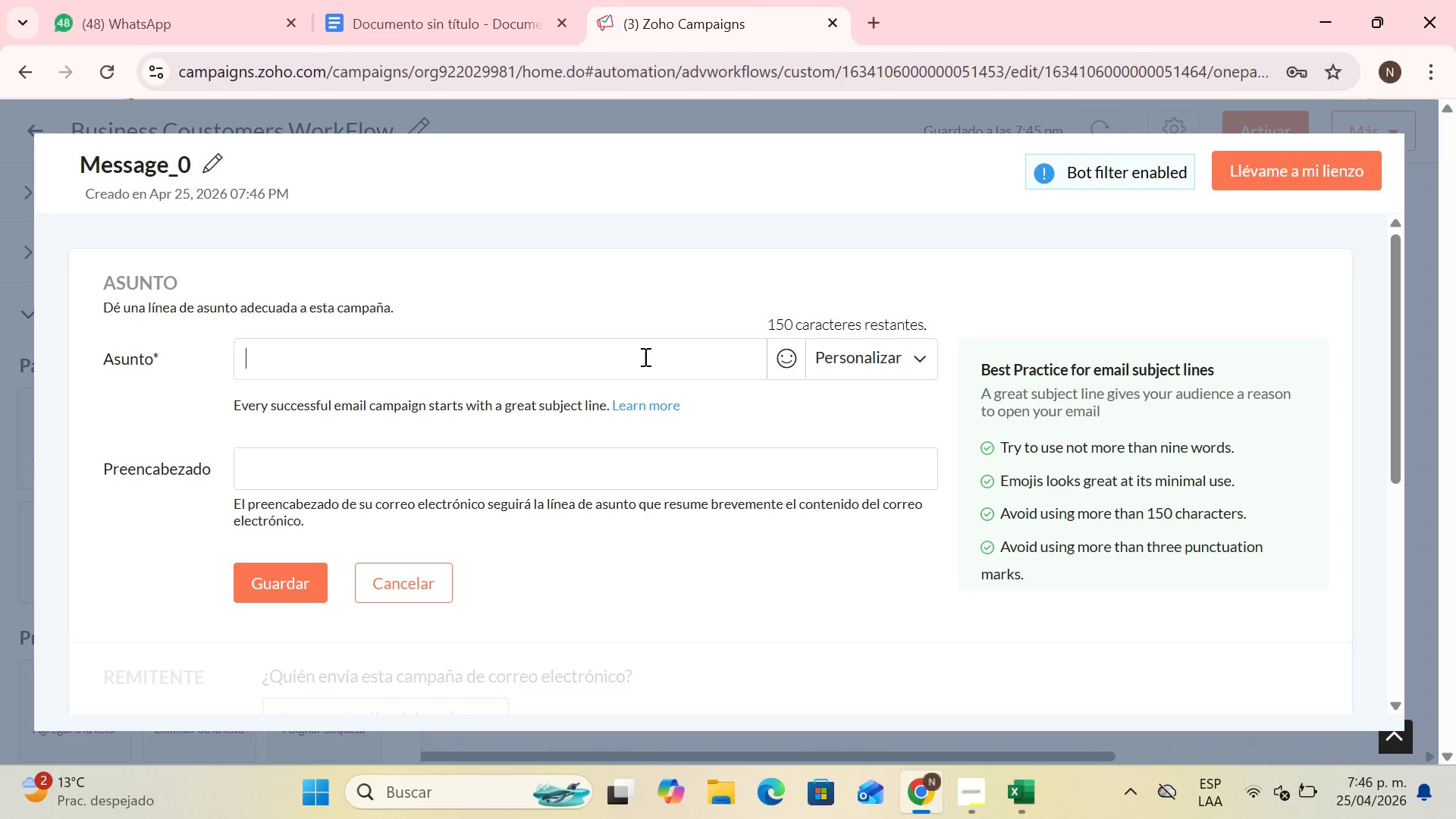 
key(CapsLock)
 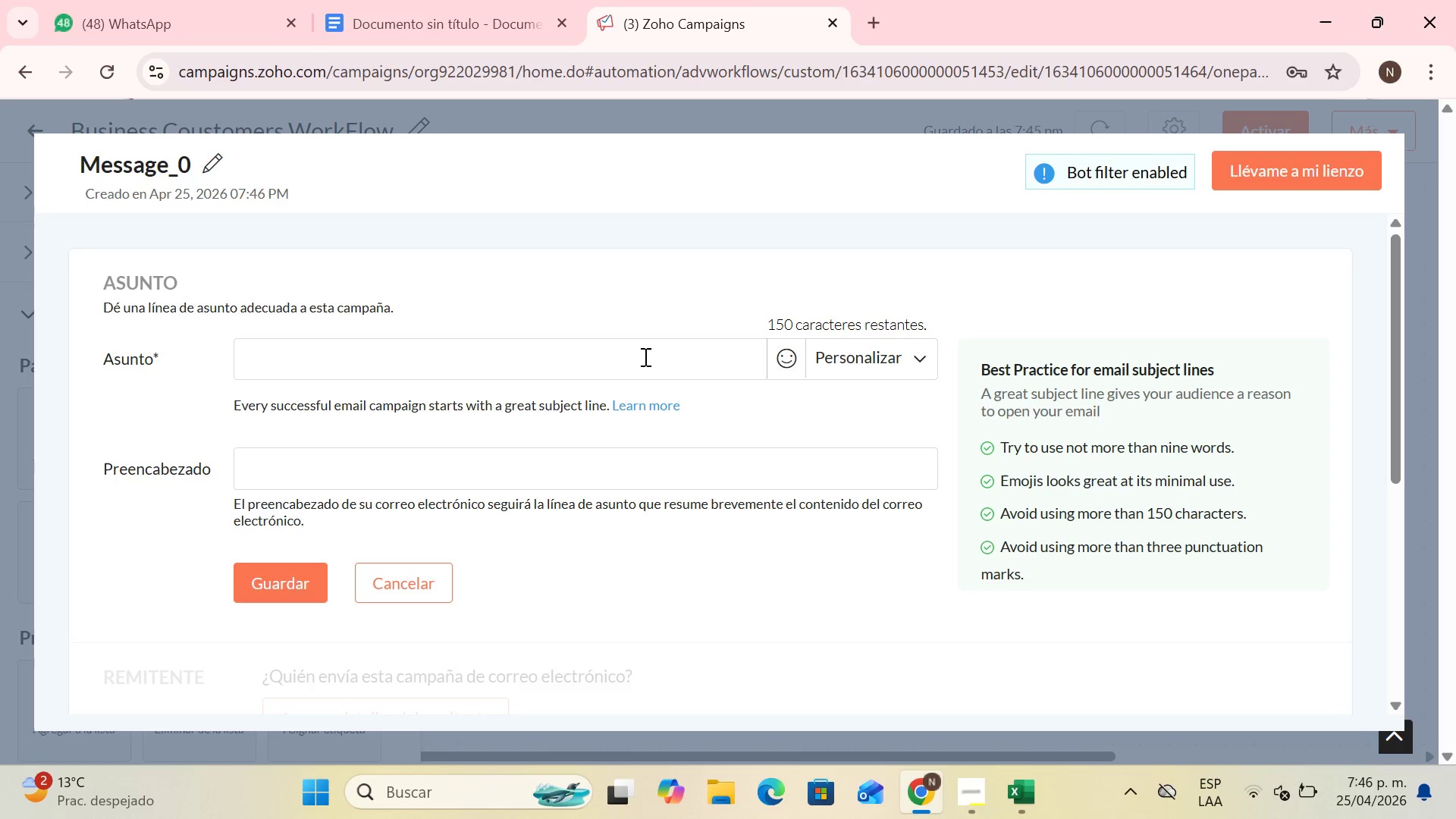 
wait(17.06)
 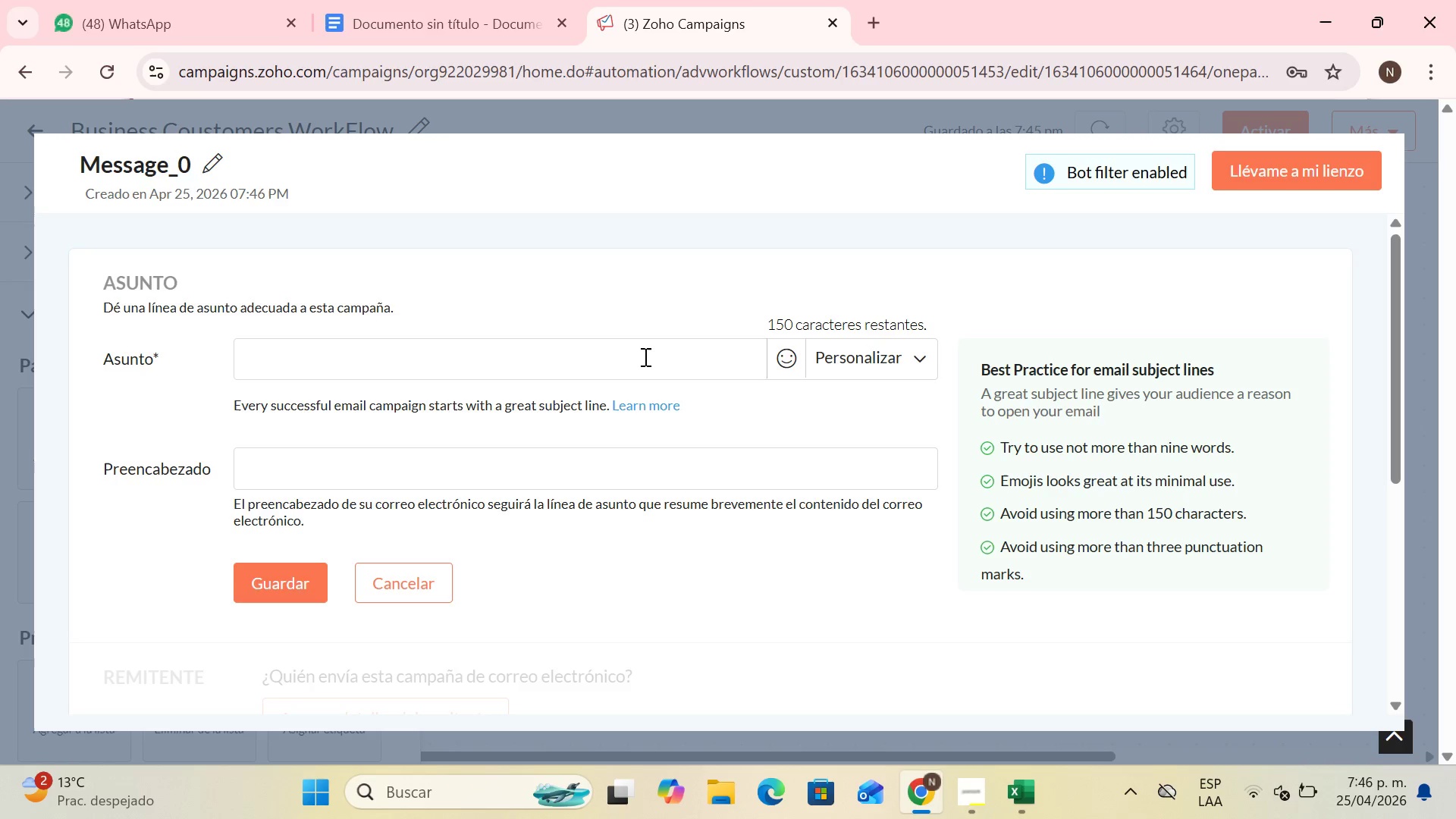 
type(y)
key(Backspace)
type(Your customers dev)
key(Backspace)
type(serves thebe)
key(Backspace)
key(Backspace)
type( bes )
key(Backspace)
type(t )
 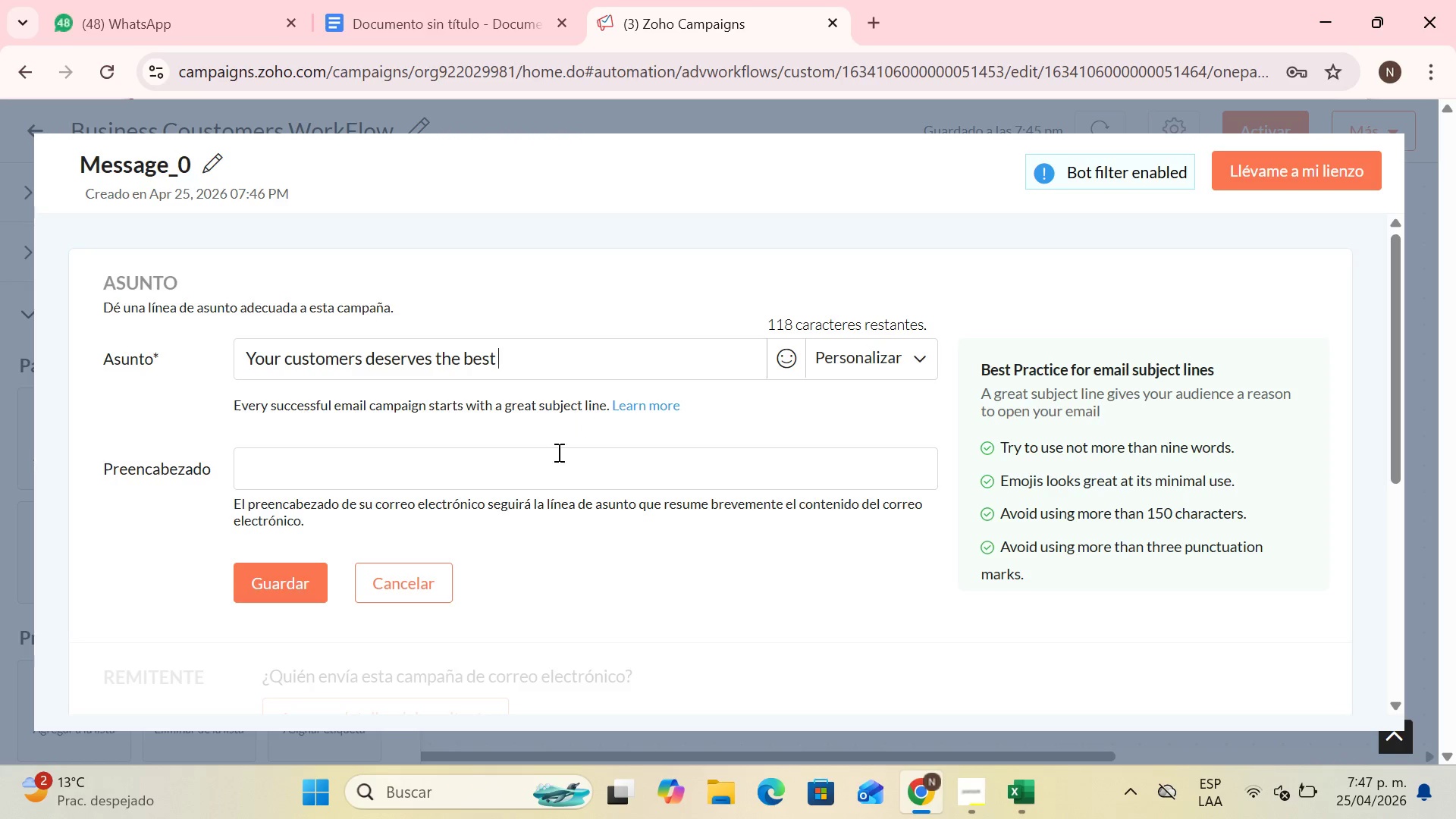 
left_click([540, 472])
 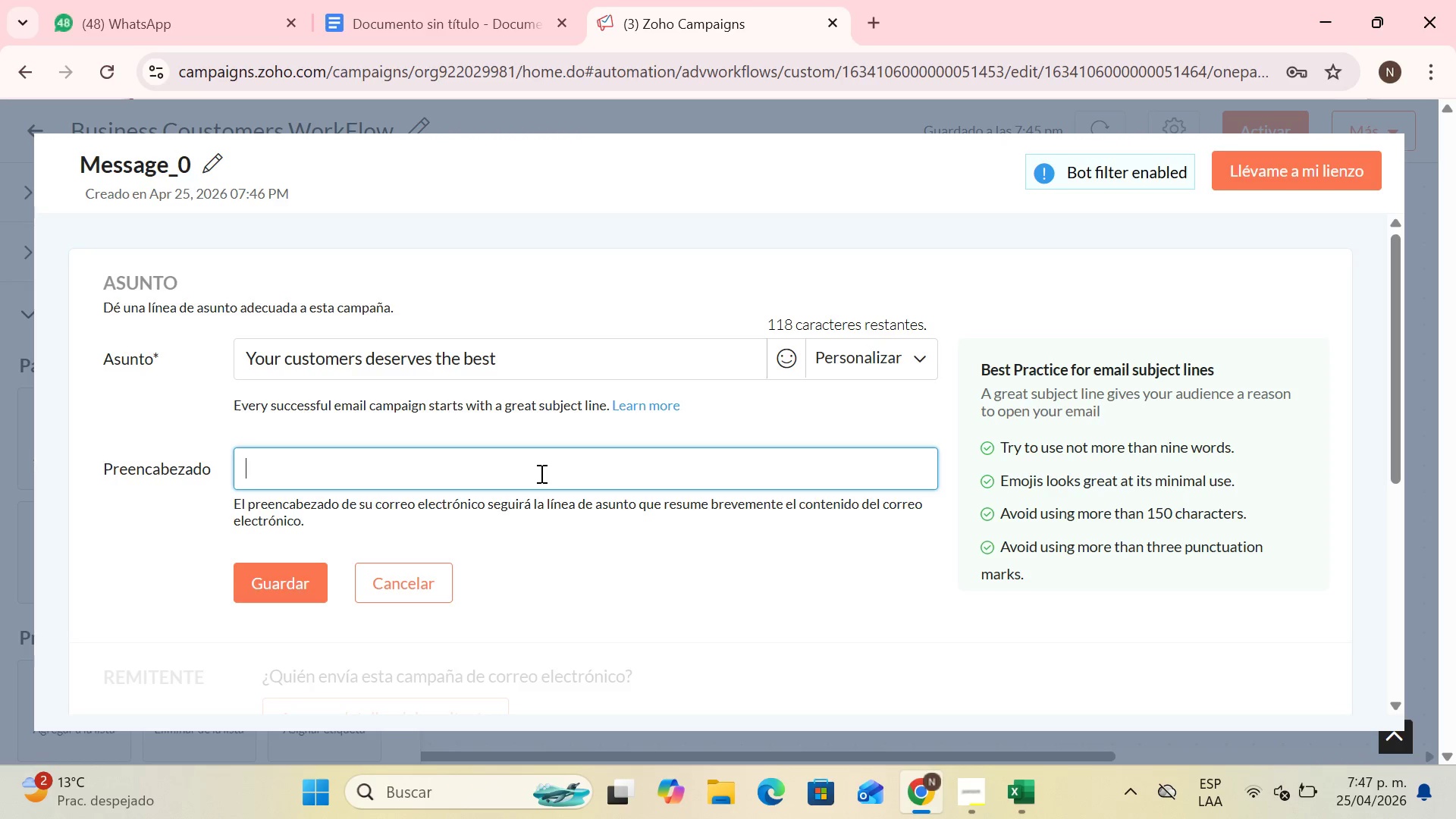 
wait(16.86)
 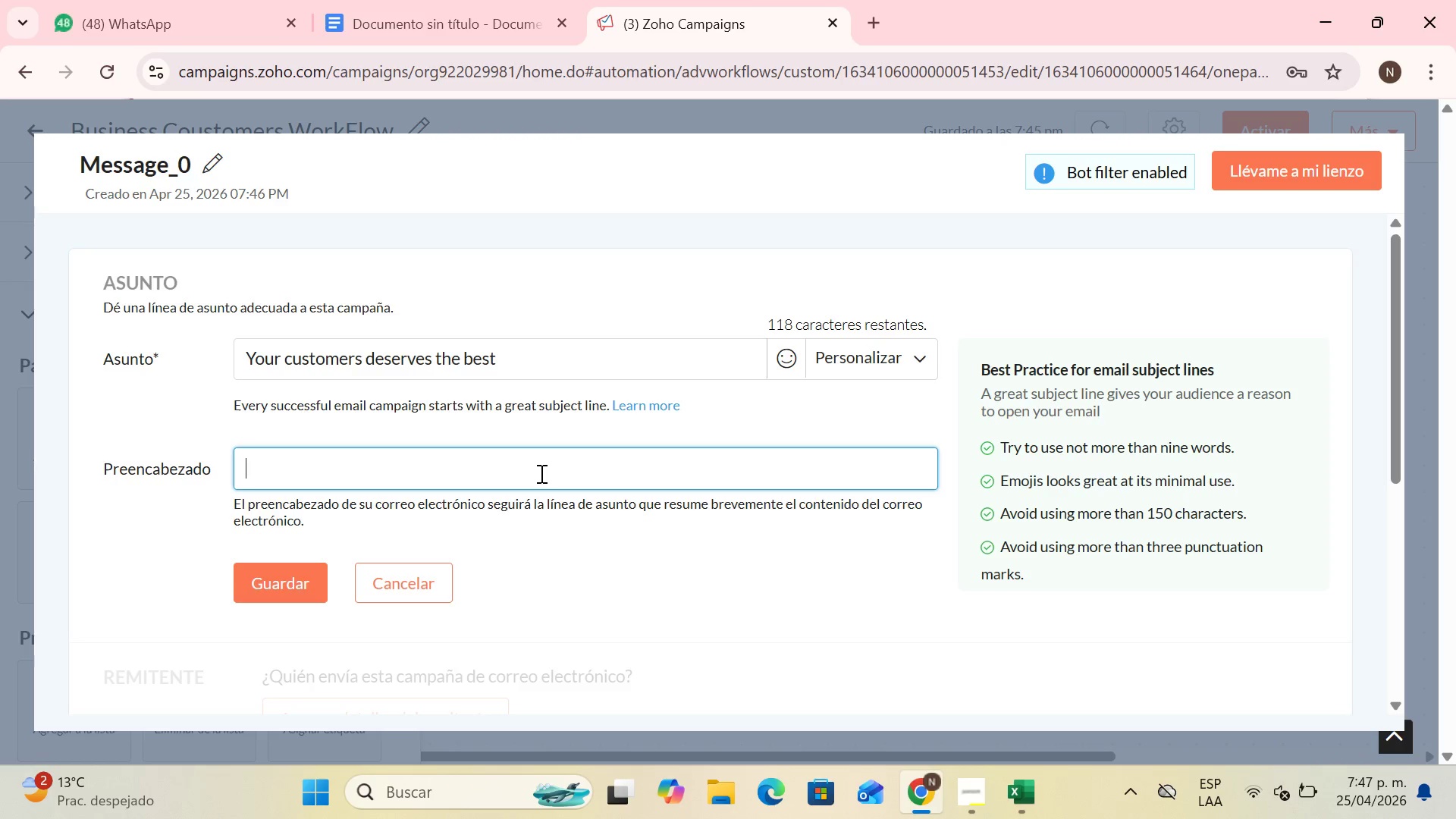 
type(Don;t worry, we will take care of it)
 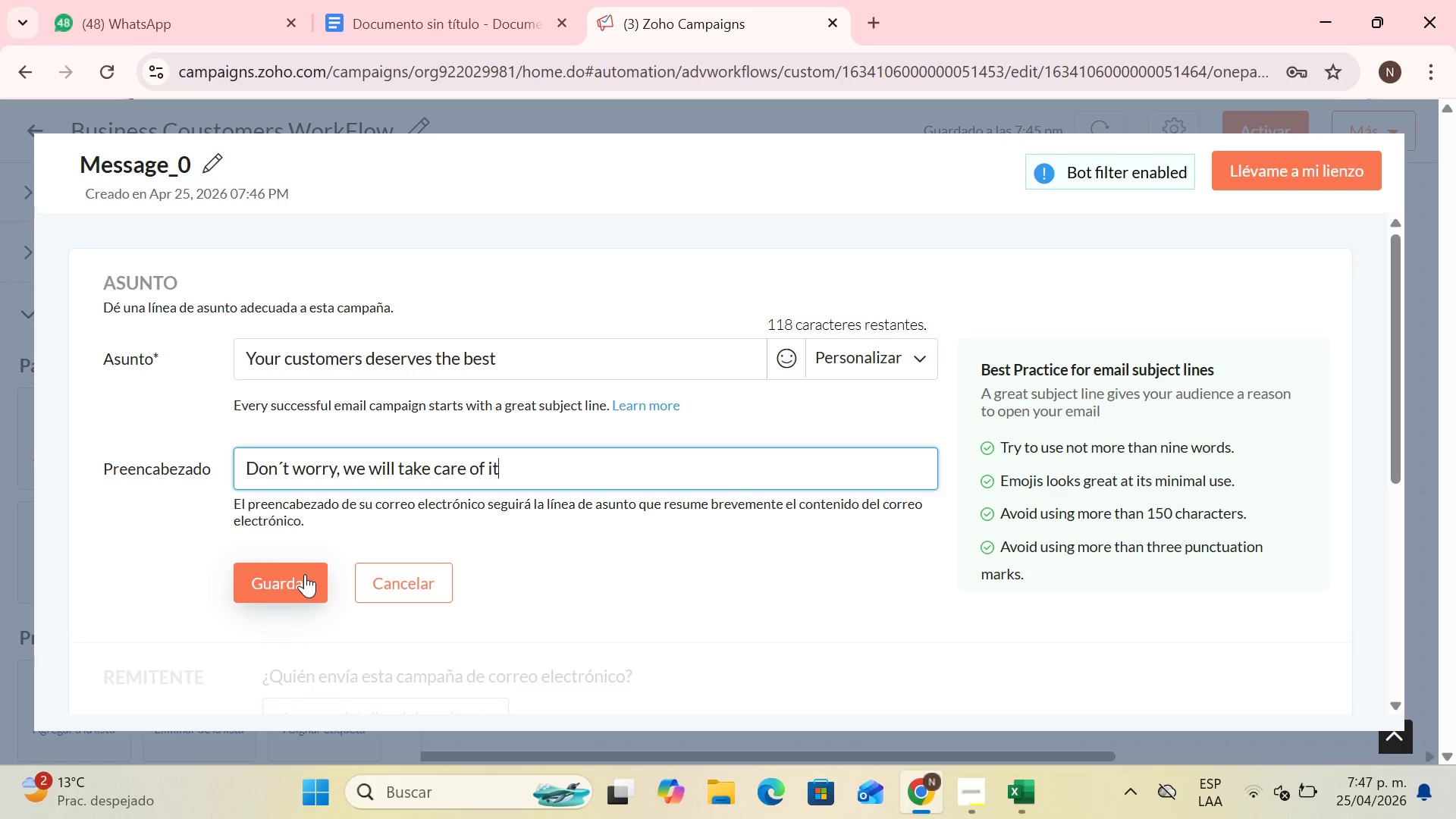 
wait(6.24)
 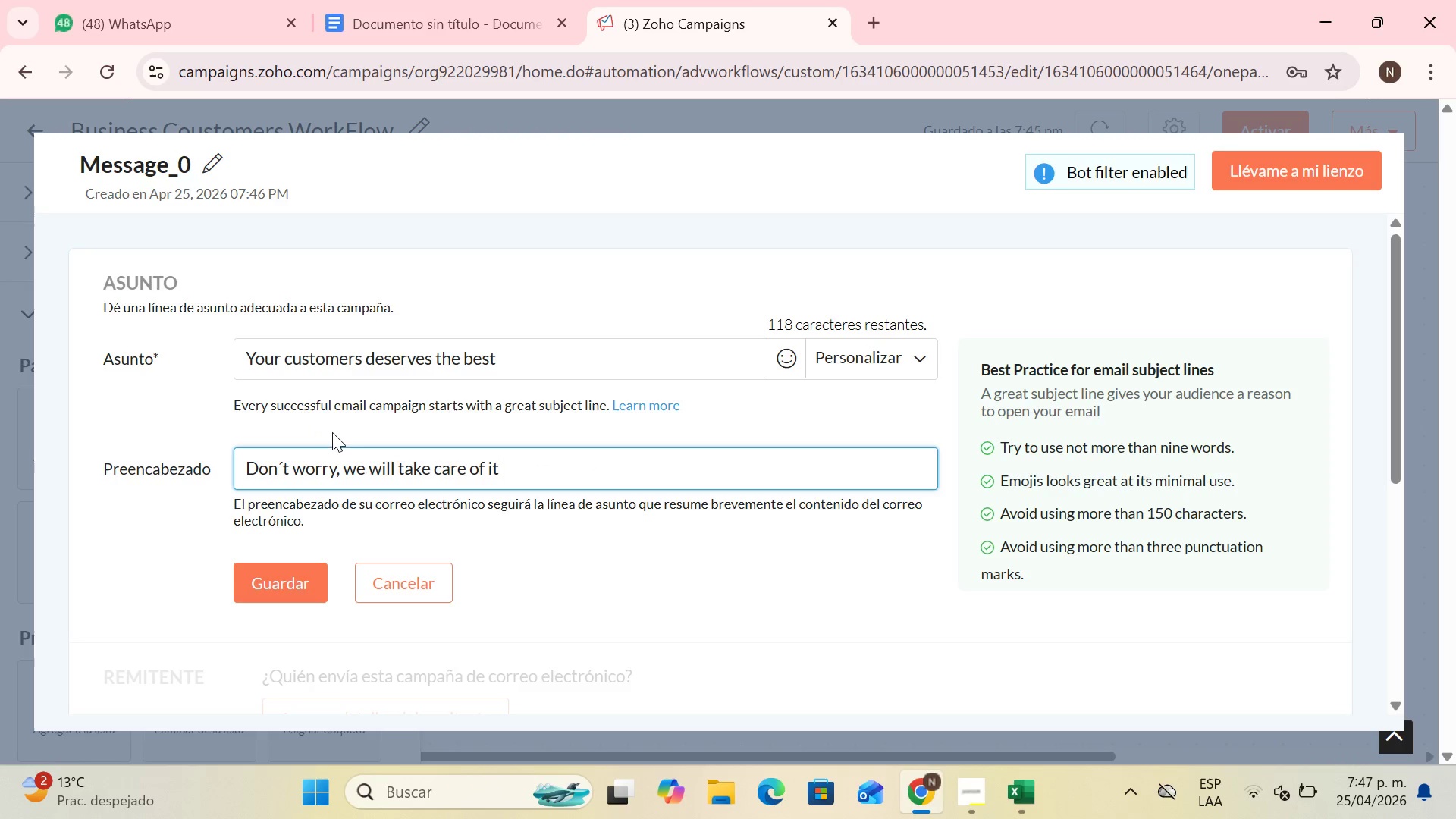 
left_click([305, 574])
 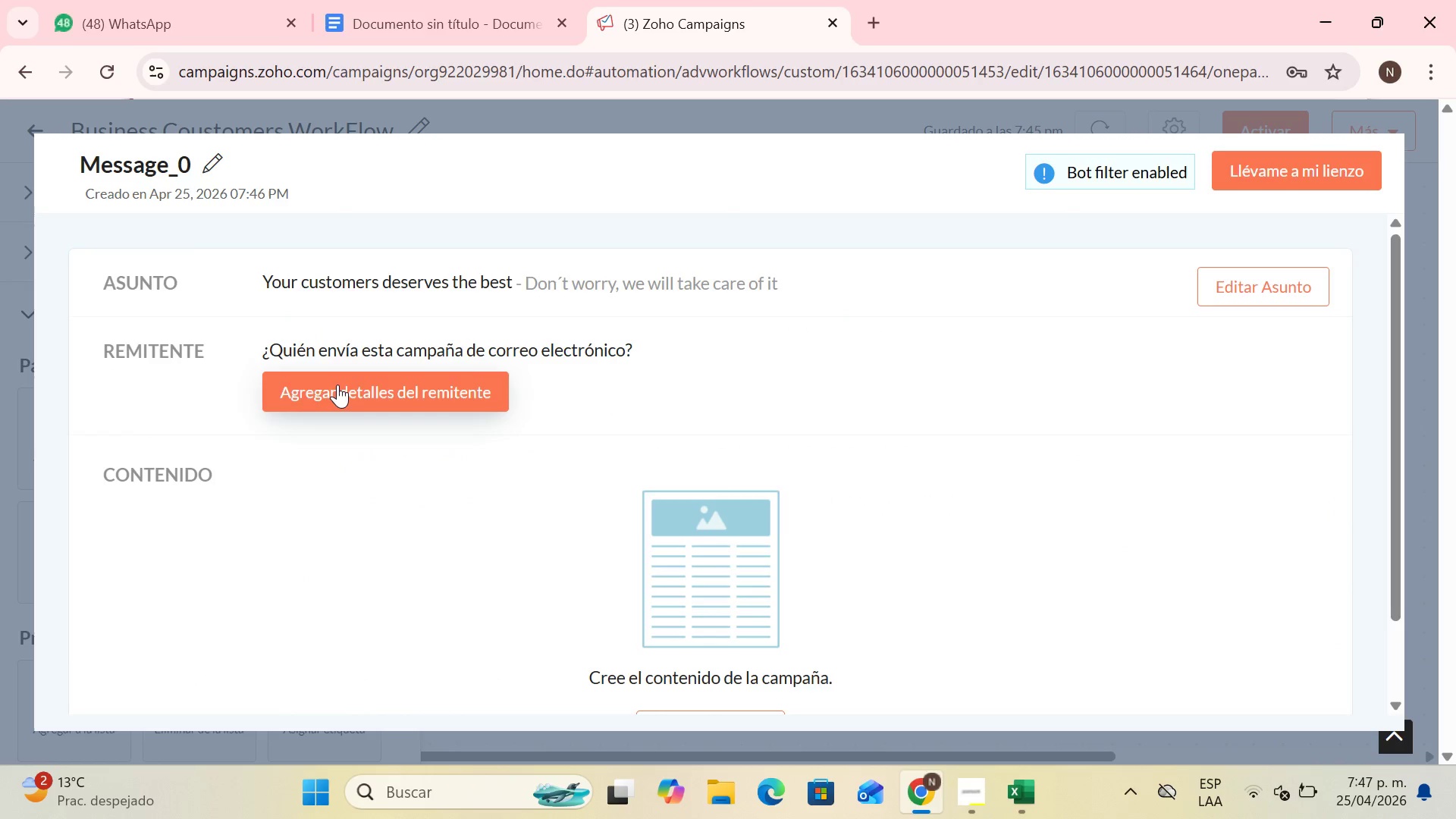 
left_click([338, 385])
 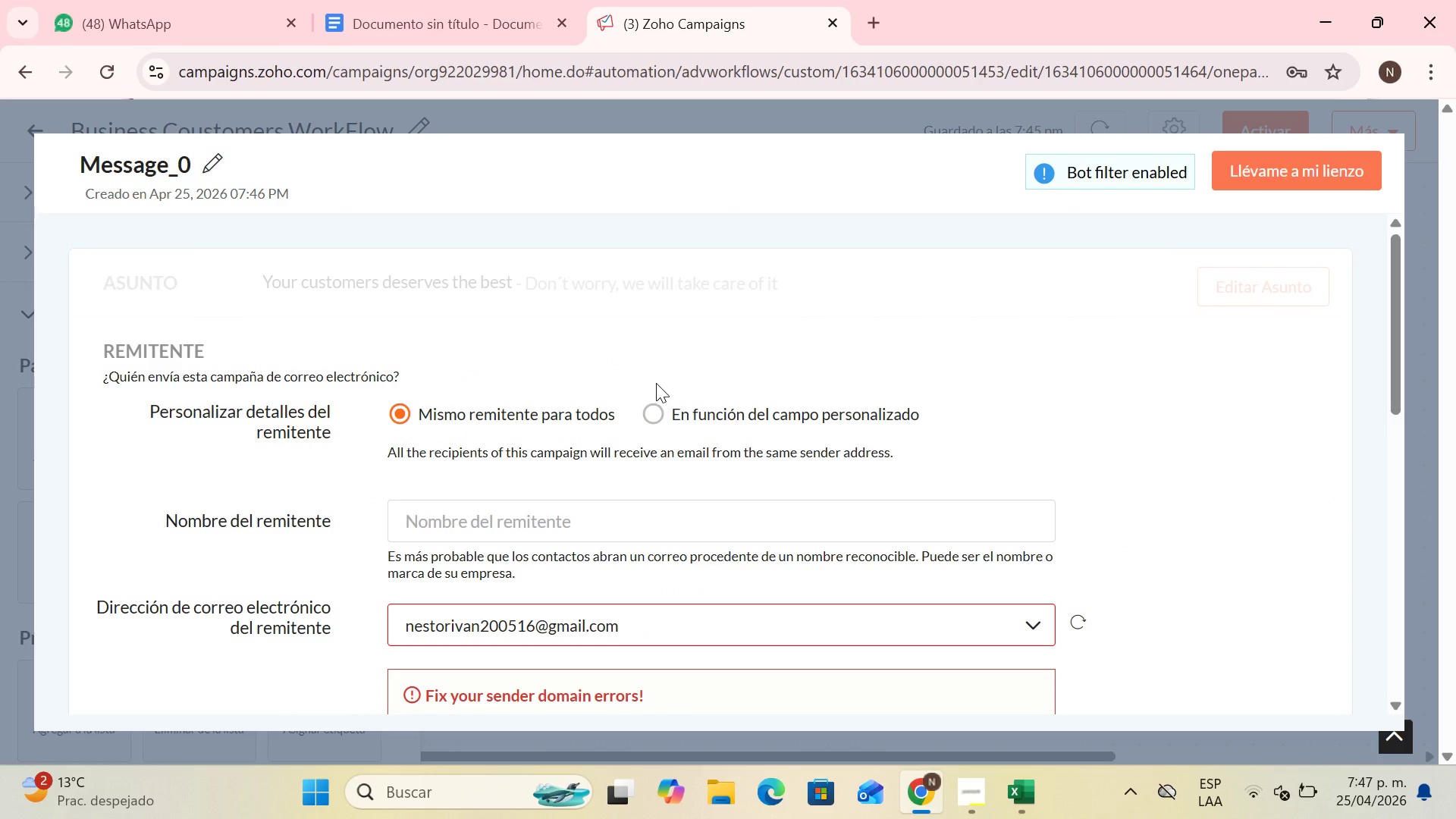 
scroll: coordinate [631, 447], scroll_direction: down, amount: 1.0
 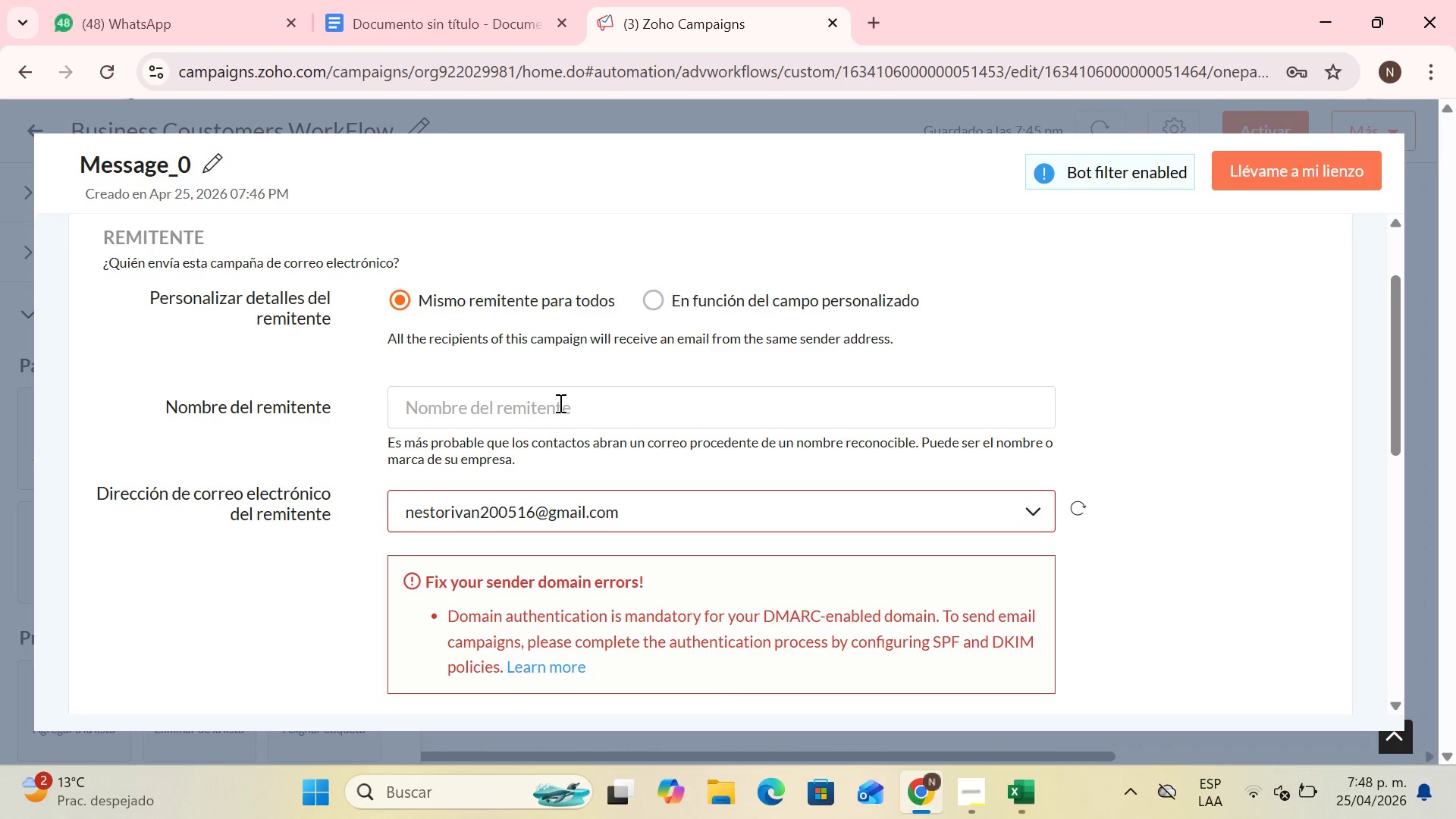 
left_click([559, 403])
 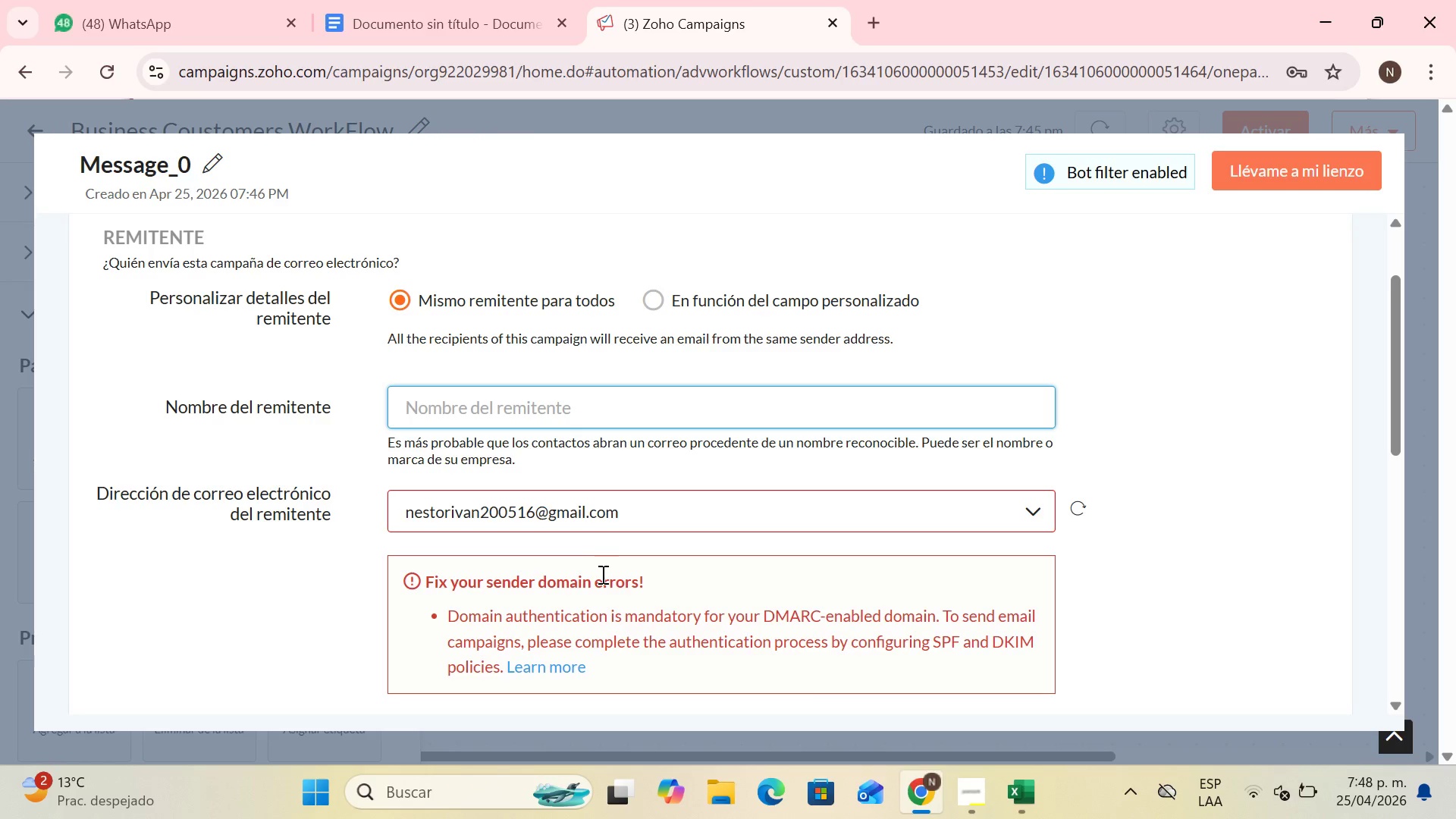 
type(w)
key(Backspace)
type(Woven ^ Wild )
 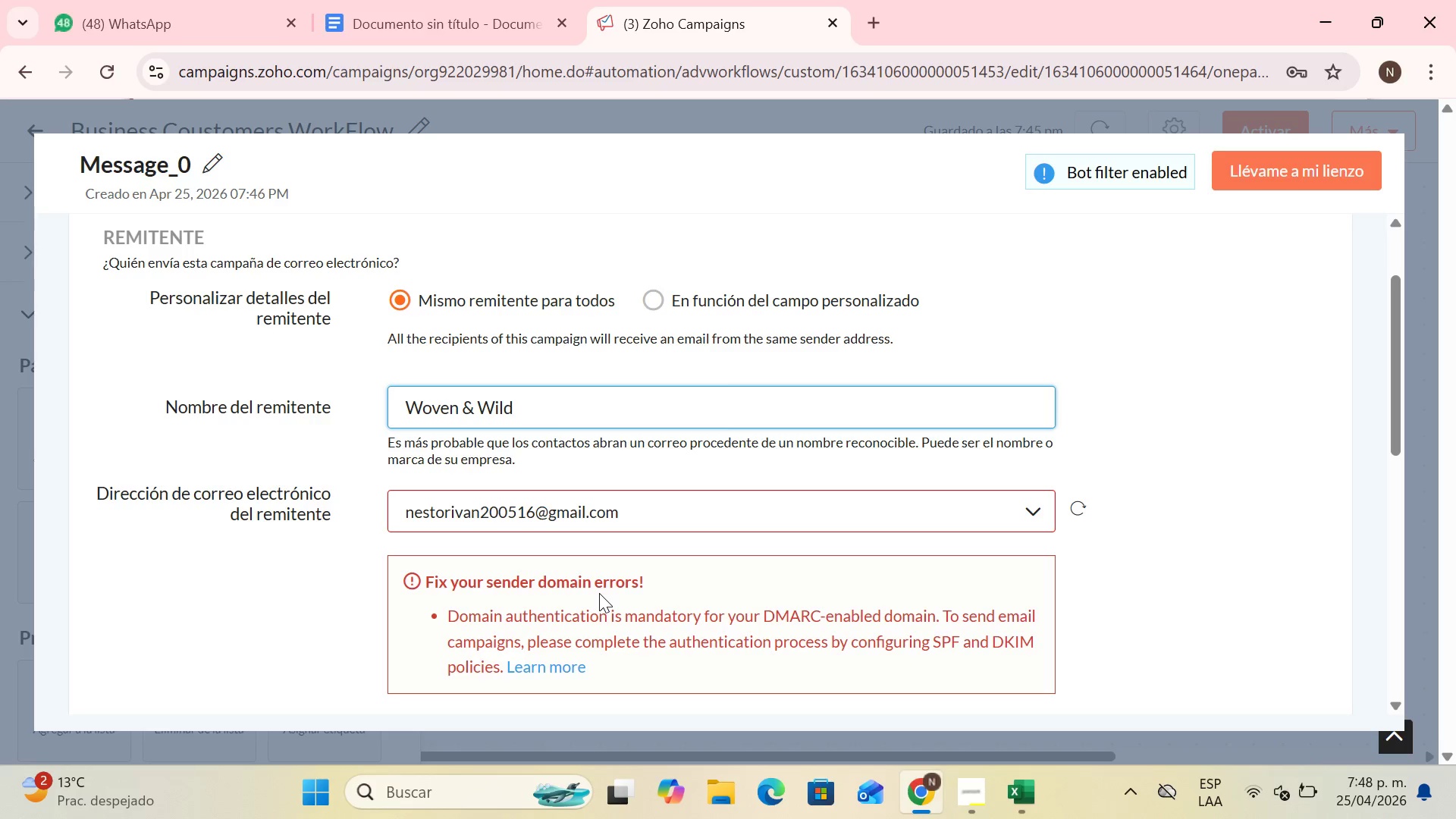 
scroll: coordinate [977, 512], scroll_direction: down, amount: 1.0
 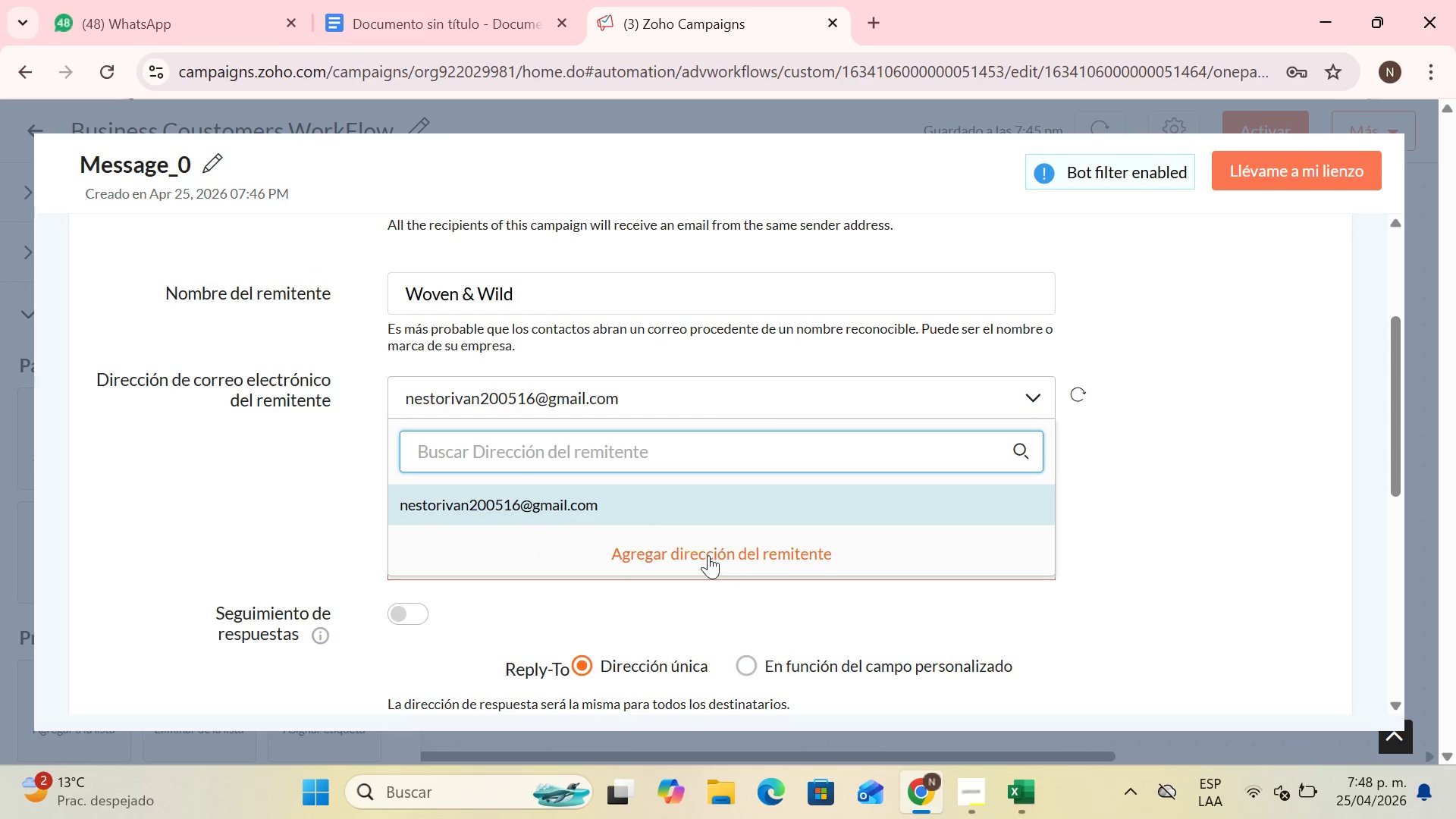 
left_click([711, 558])
 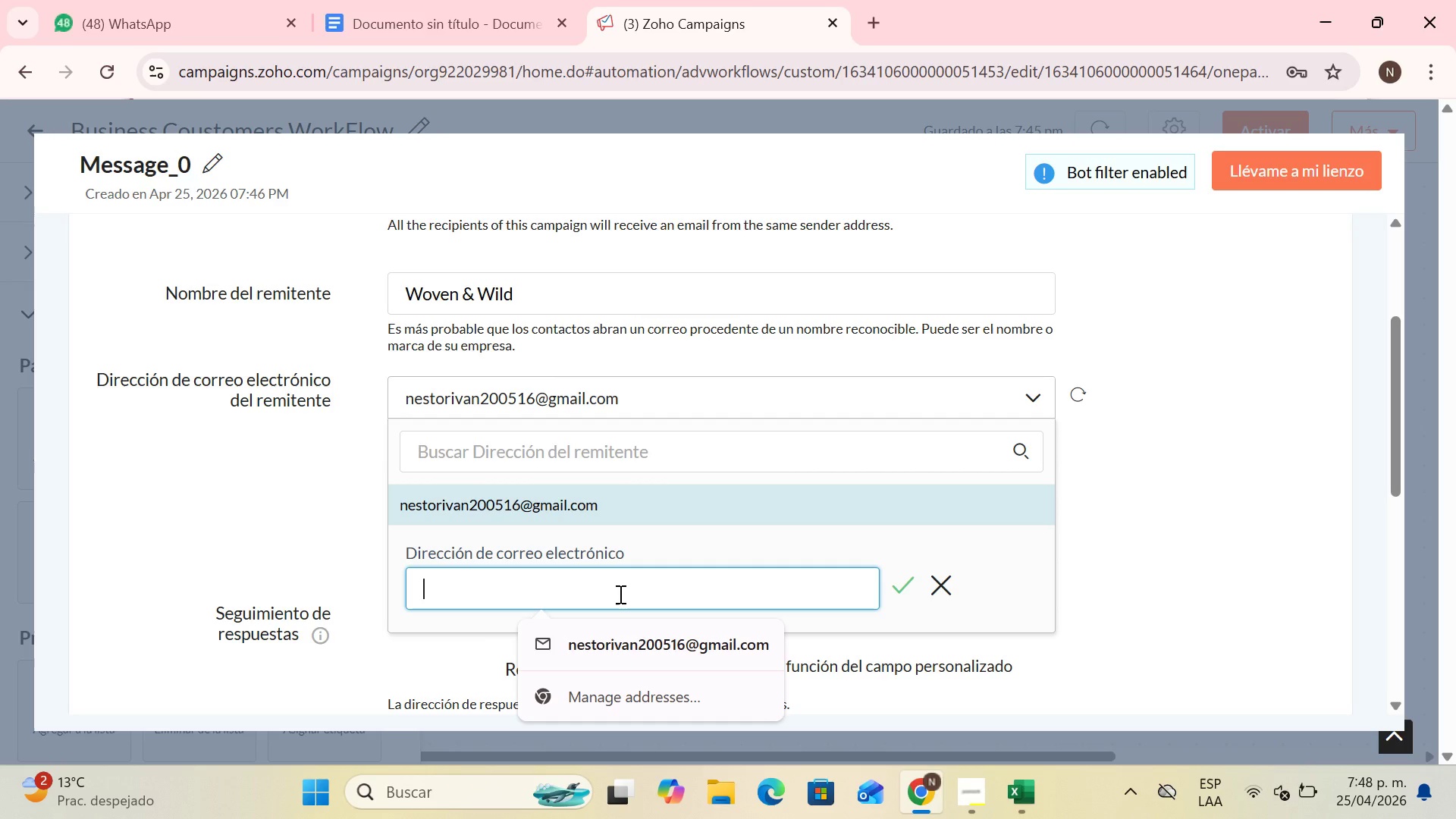 
wait(10.22)
 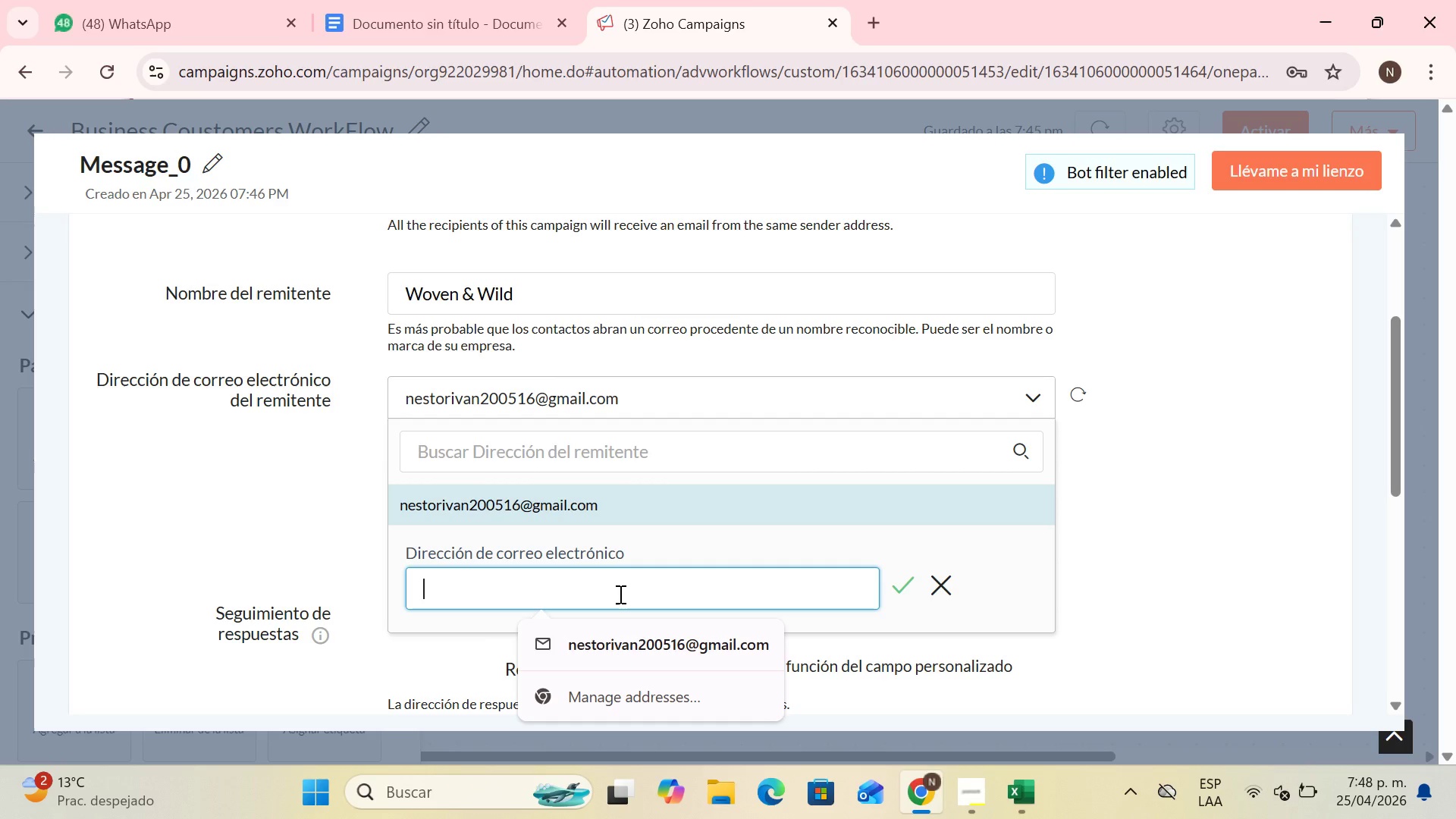 
type(talent1)
 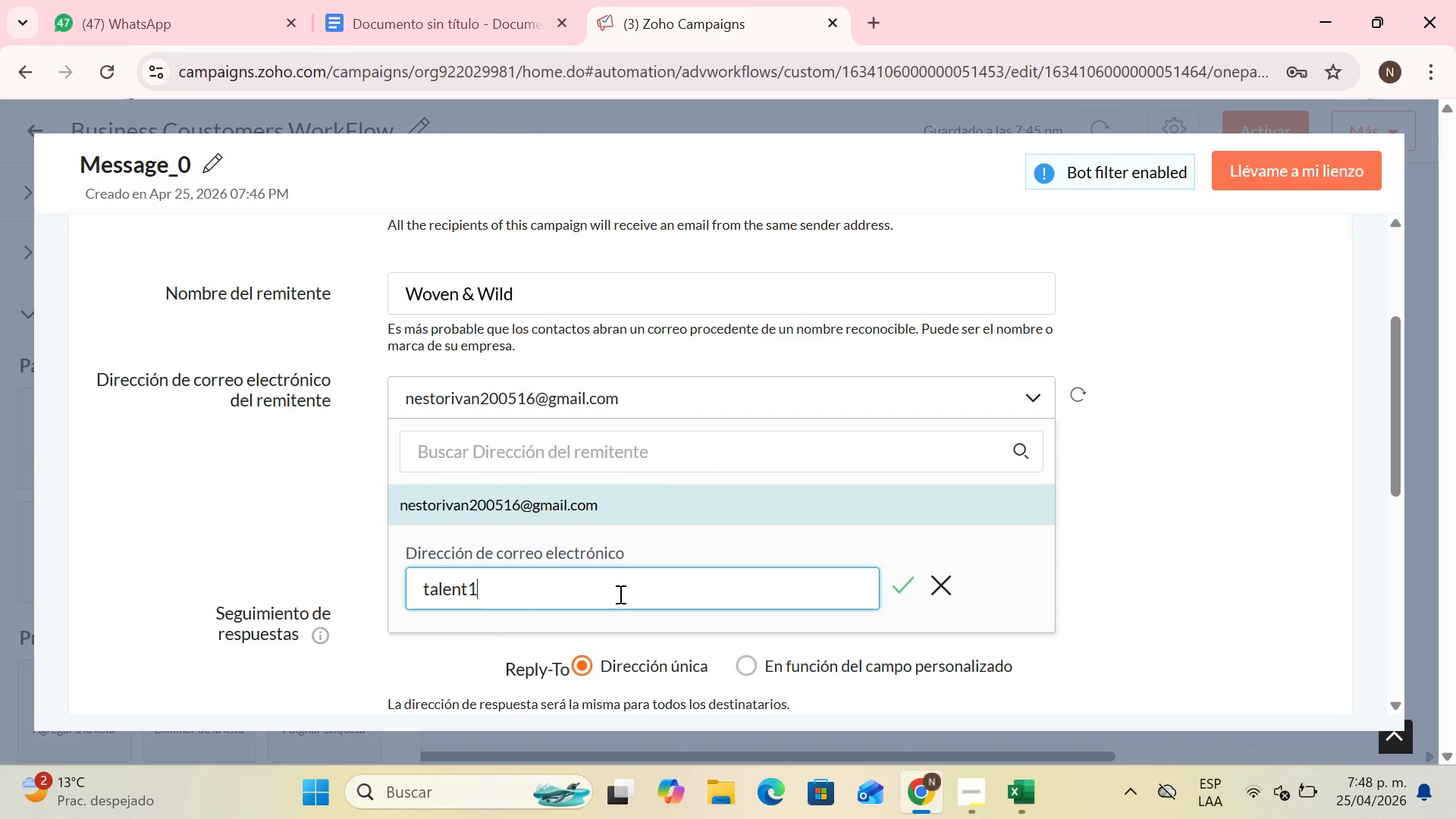 
key(Alt+Control+Q)
 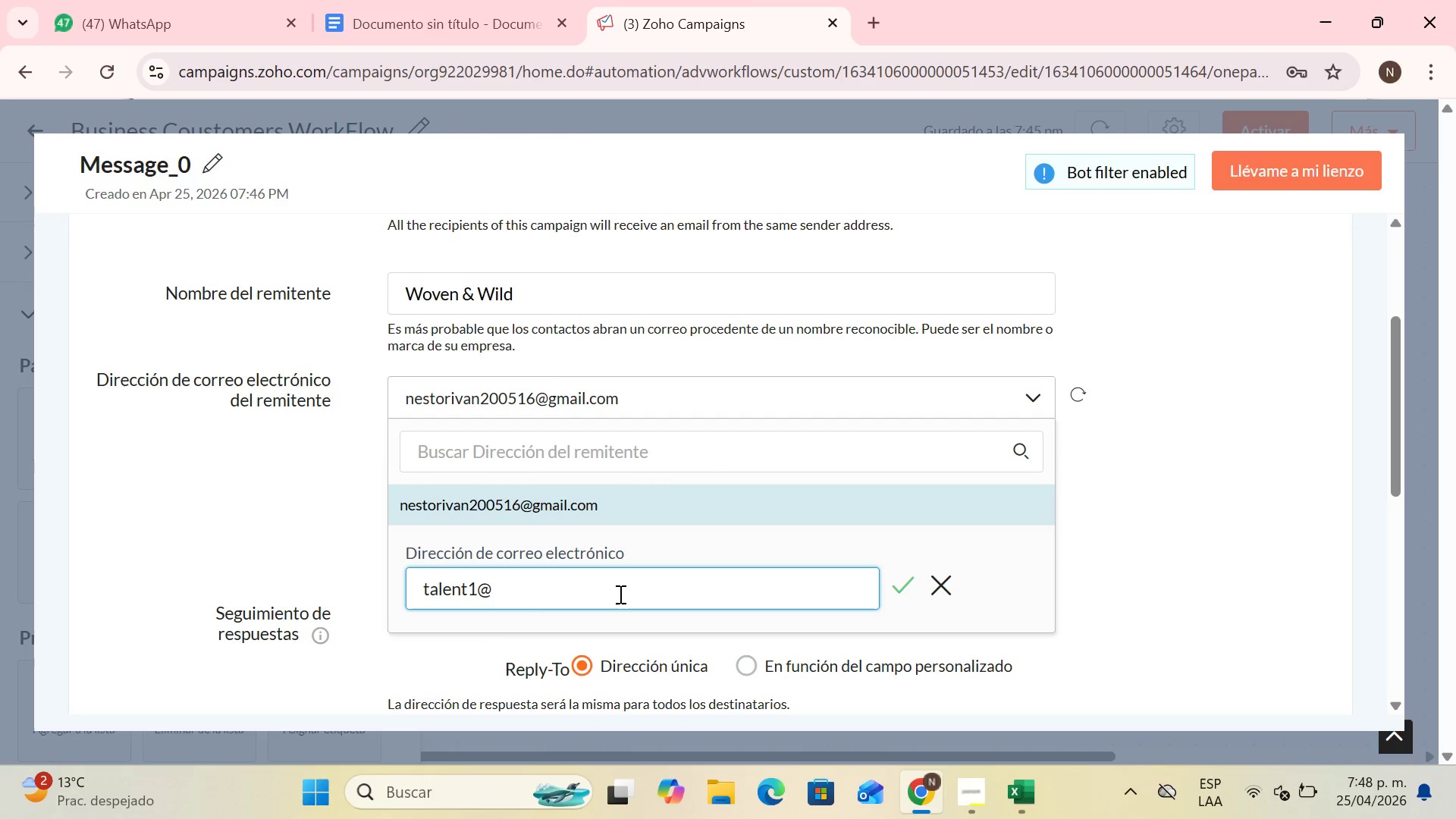 
type(coljo )
key(Backspace)
key(Backspace)
type(ob,com)
 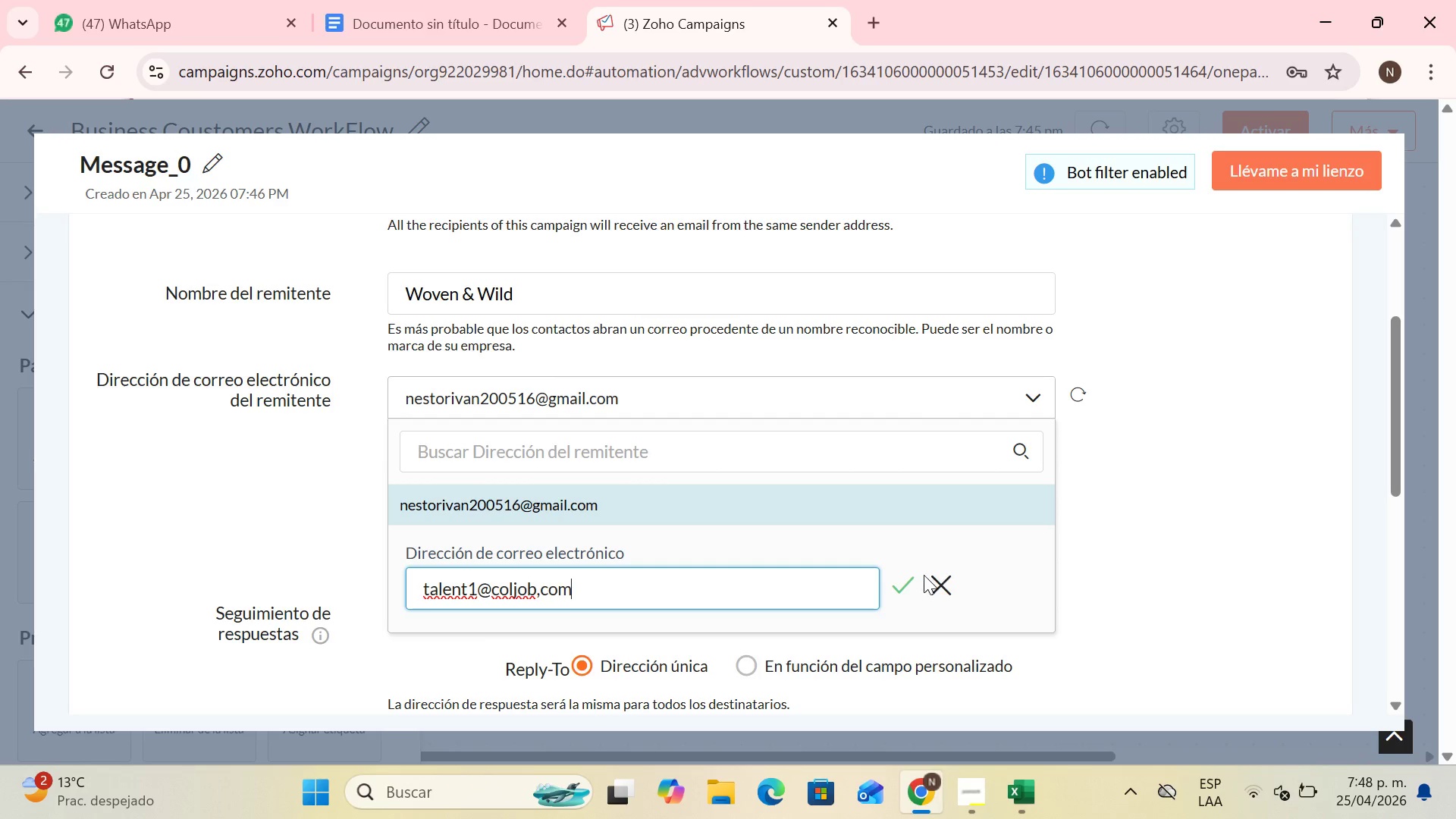 
left_click([909, 581])
 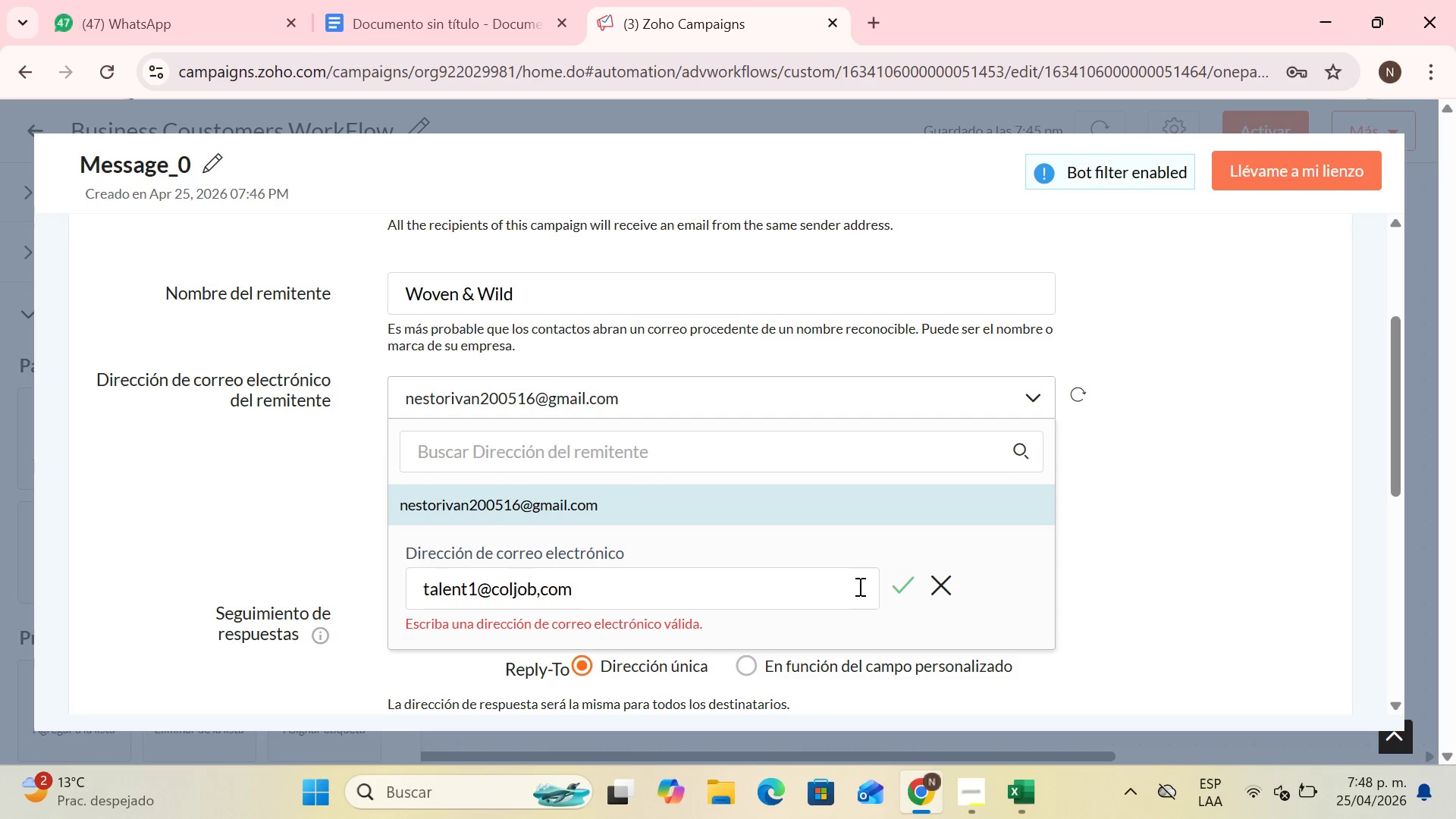 
left_click([768, 595])
 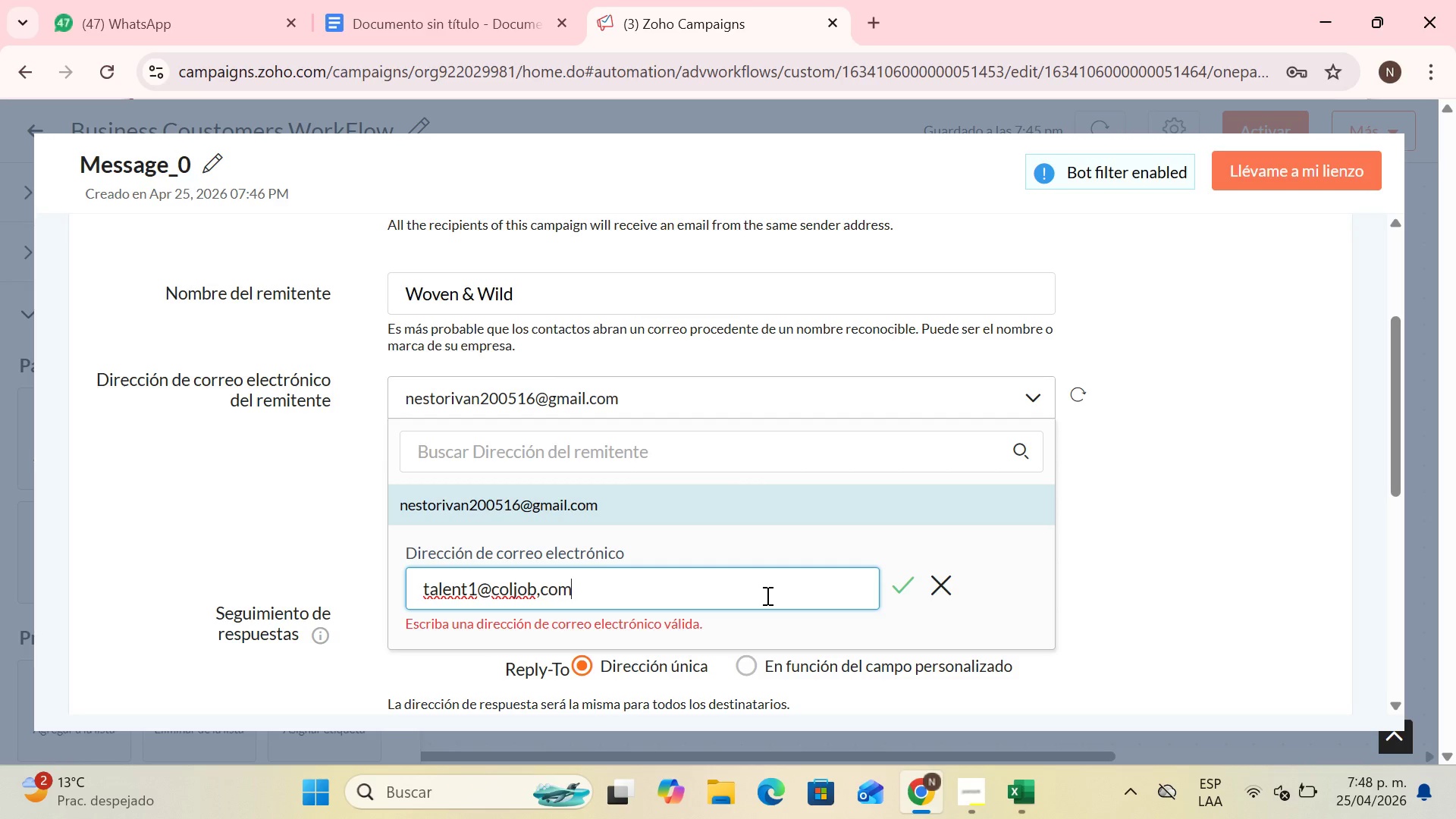 
wait(6.05)
 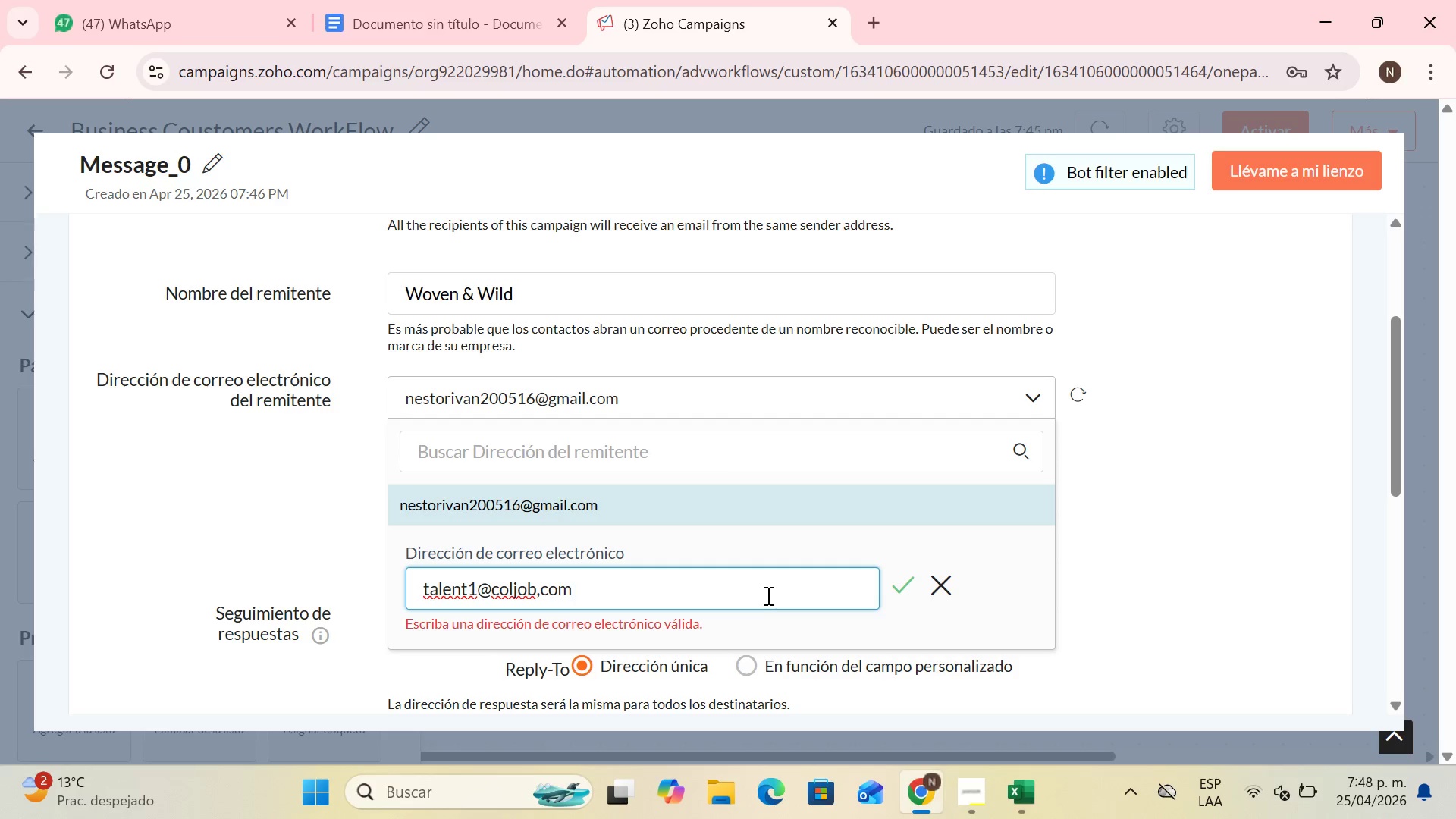 
left_click([543, 595])
 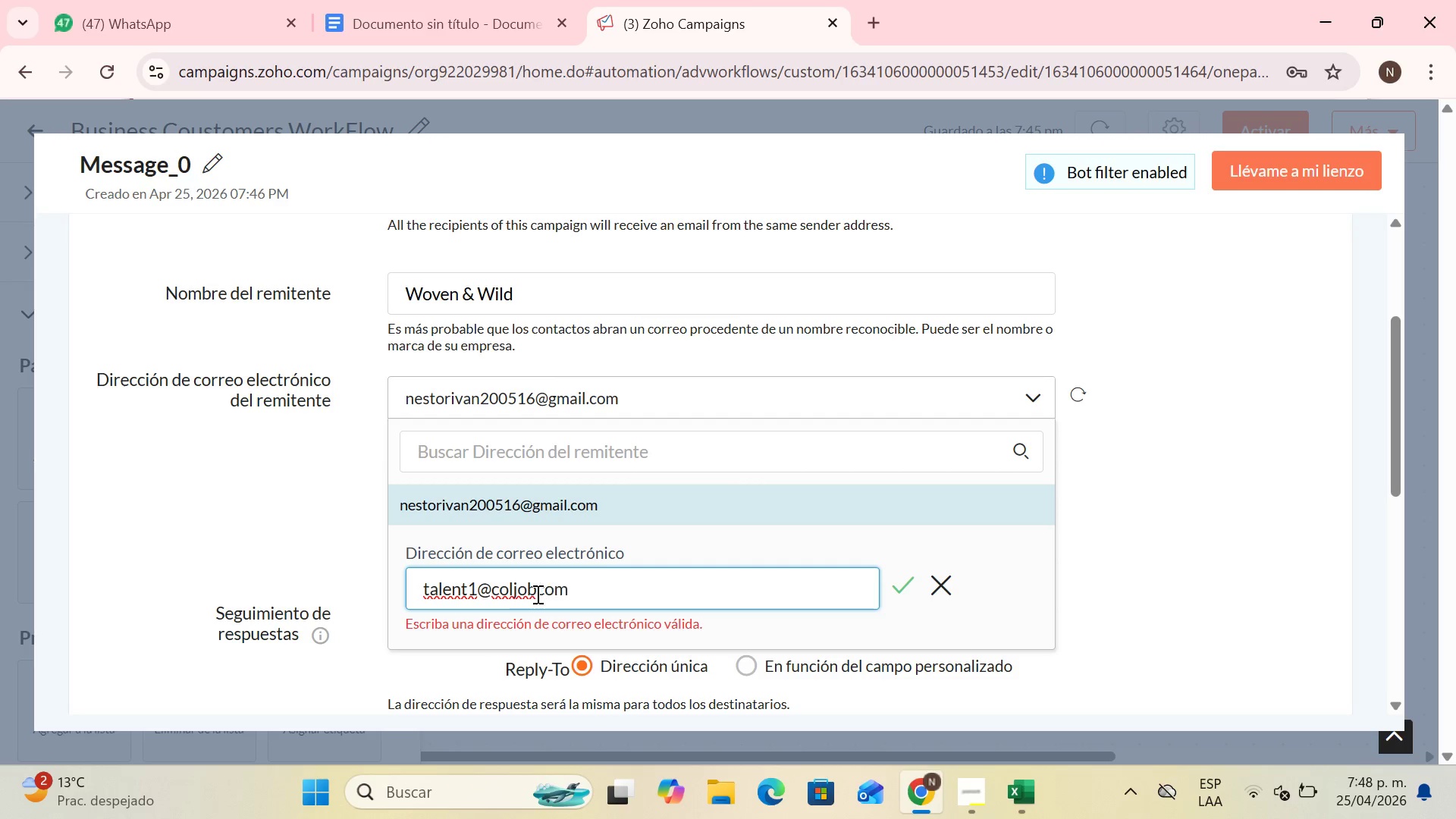 
key(Backspace)
 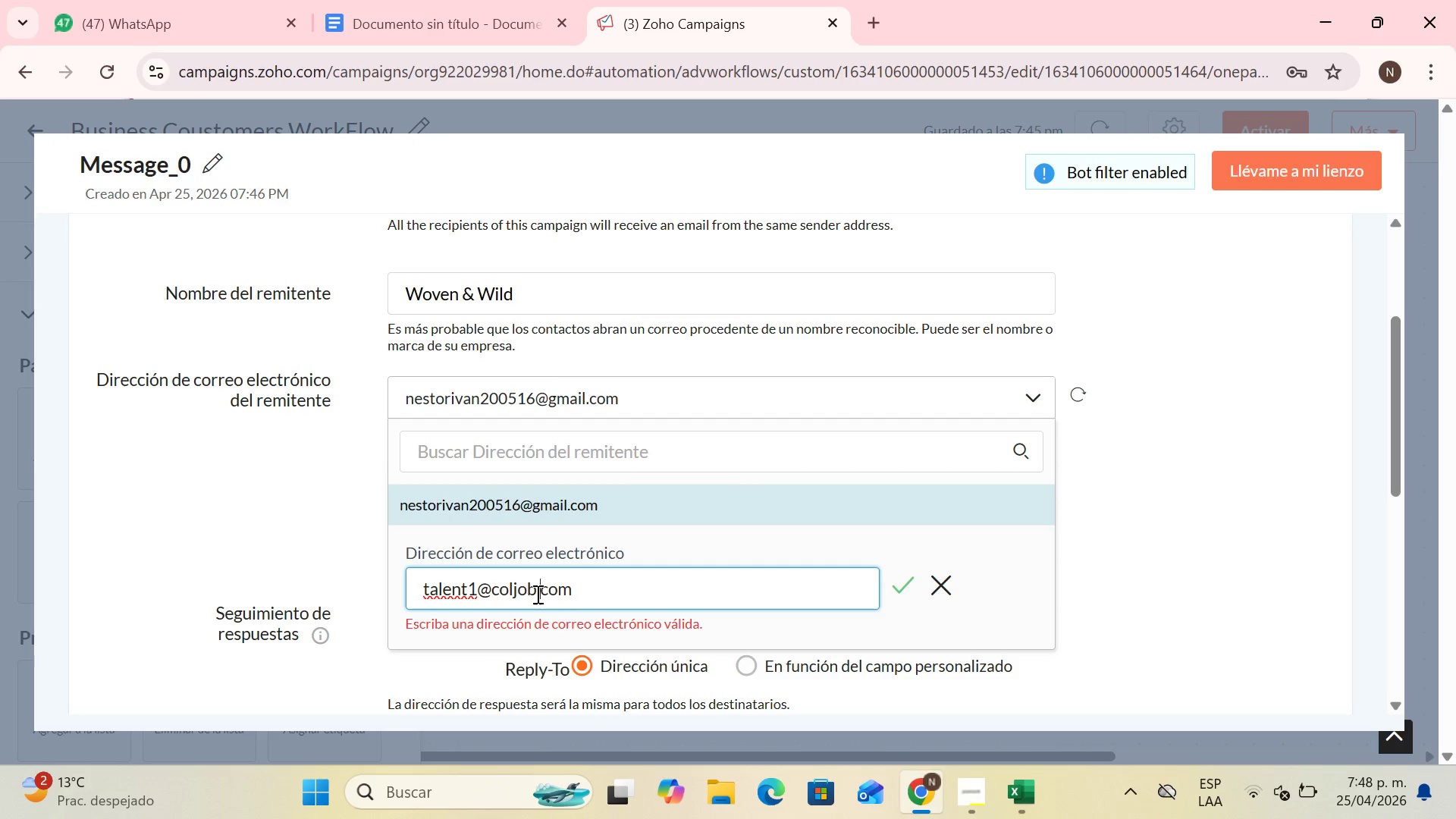 
key(Period)
 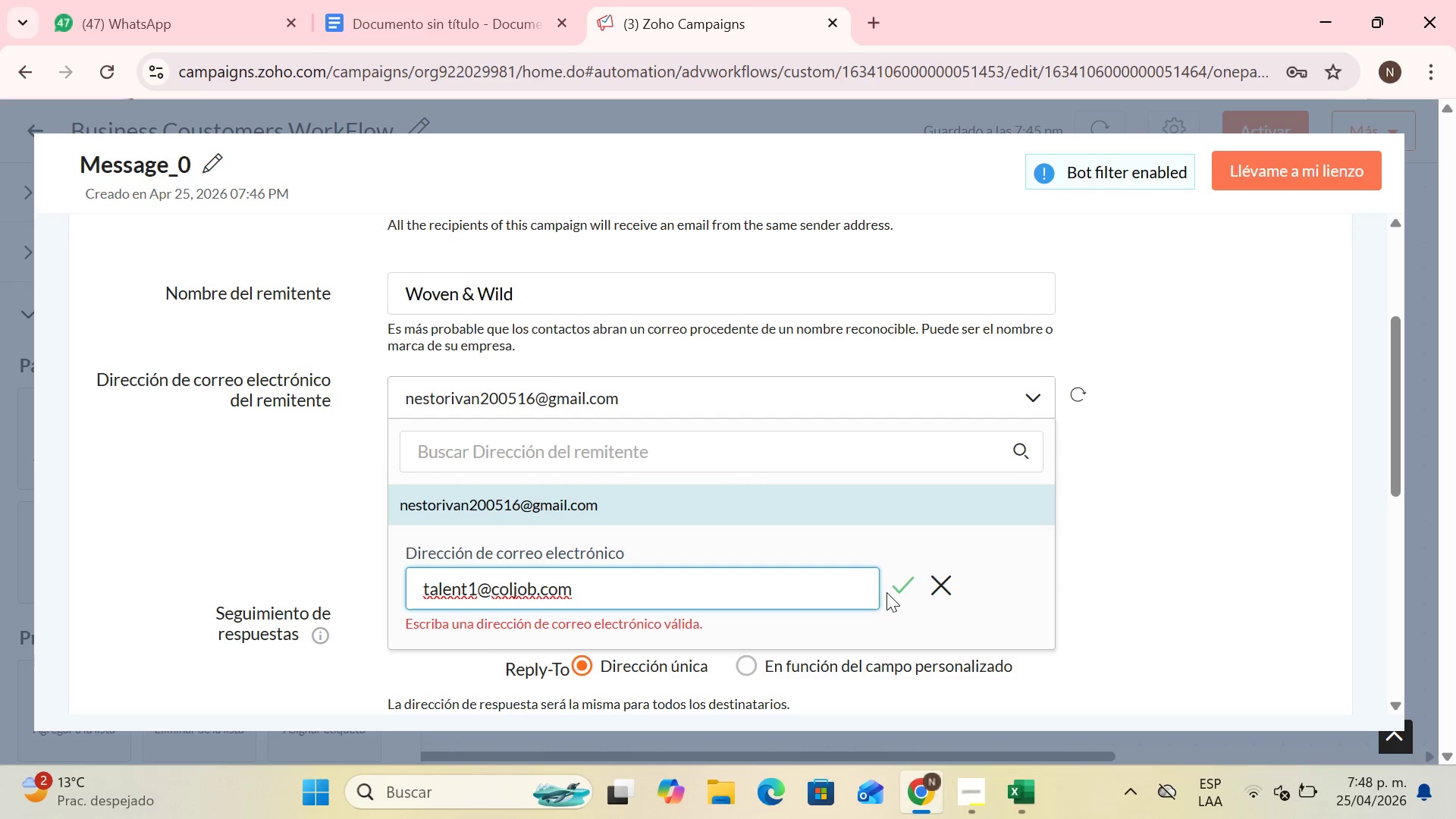 
left_click([896, 589])
 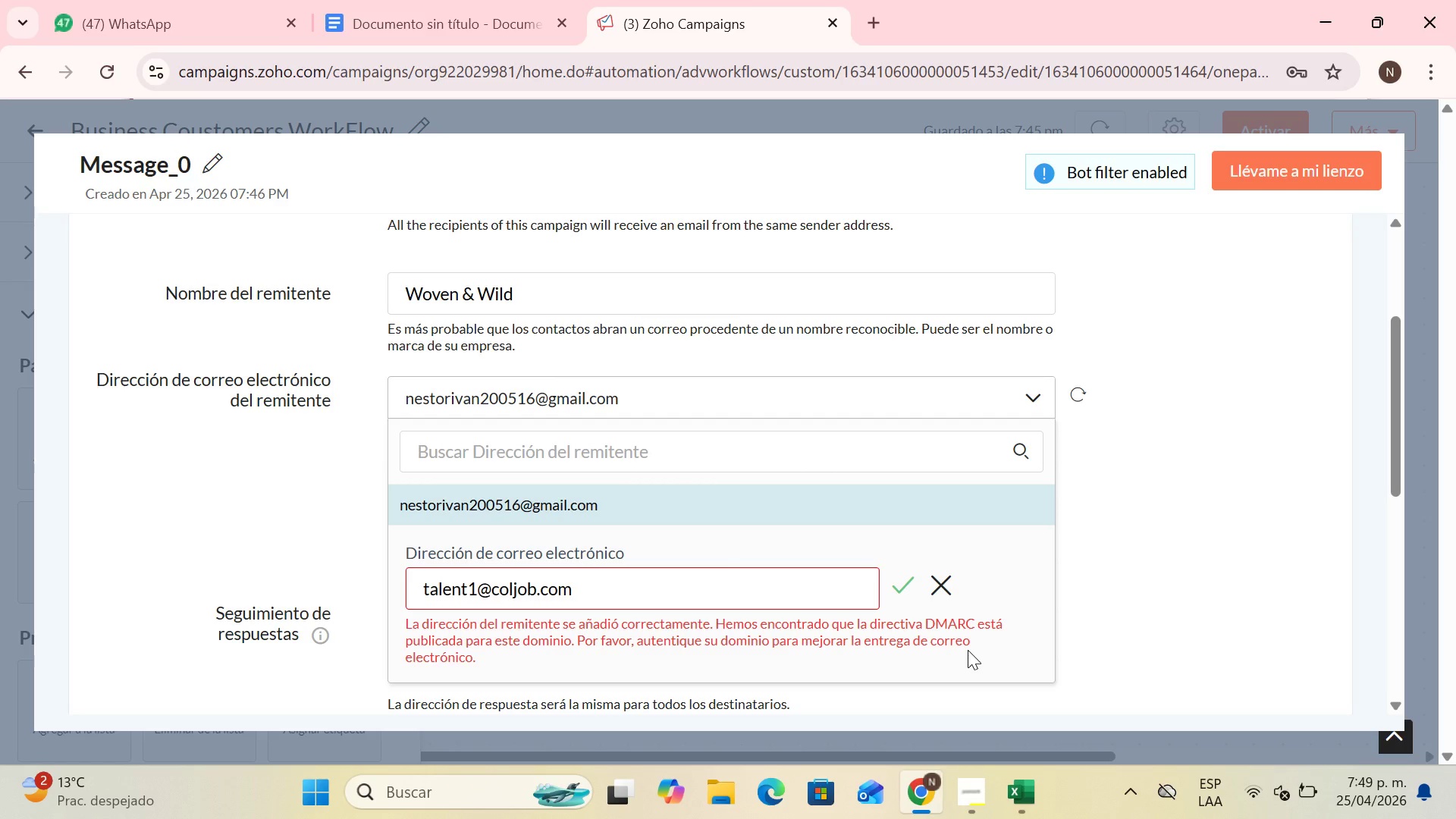 
wait(50.45)
 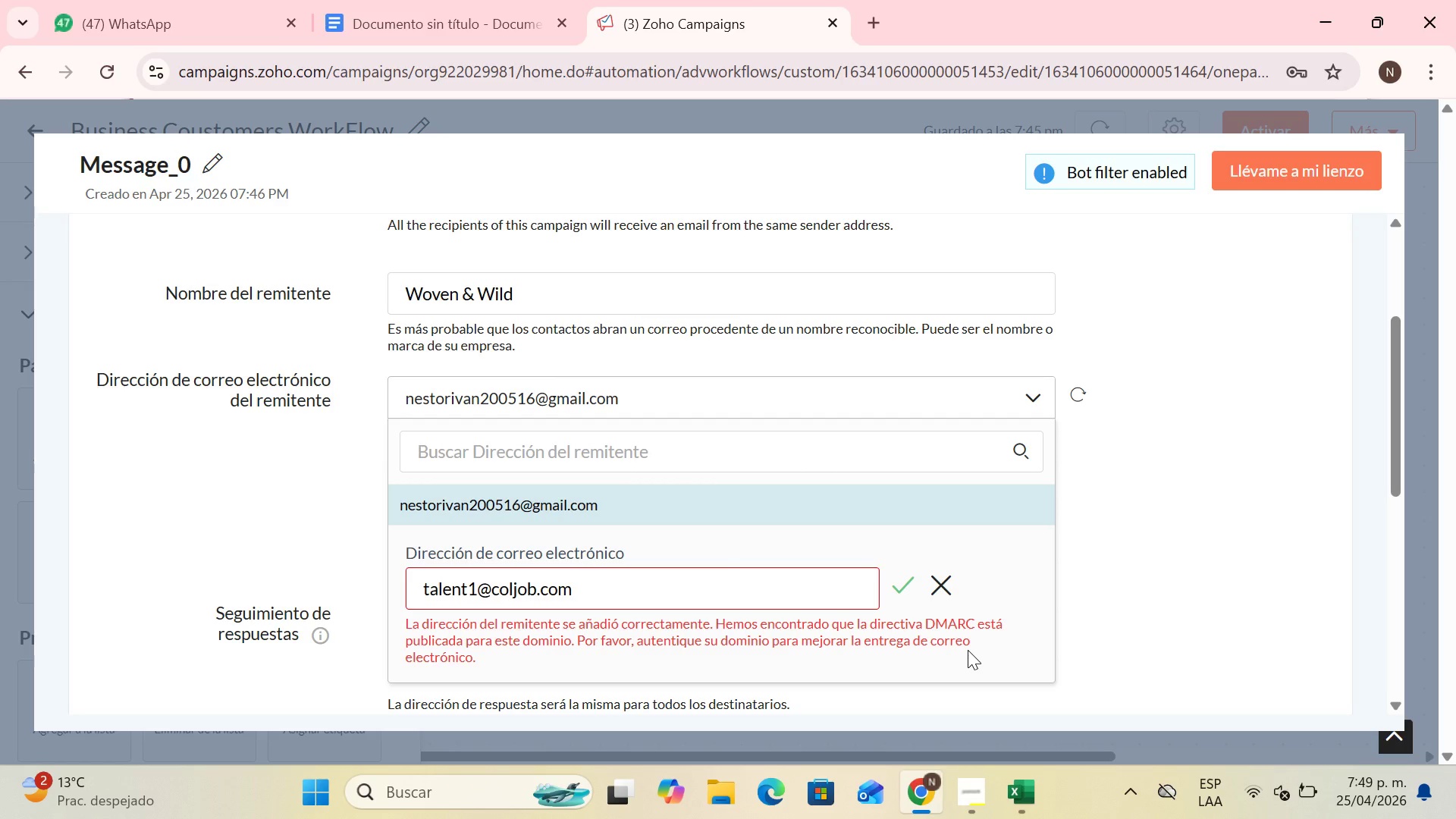 
left_click([1118, 518])
 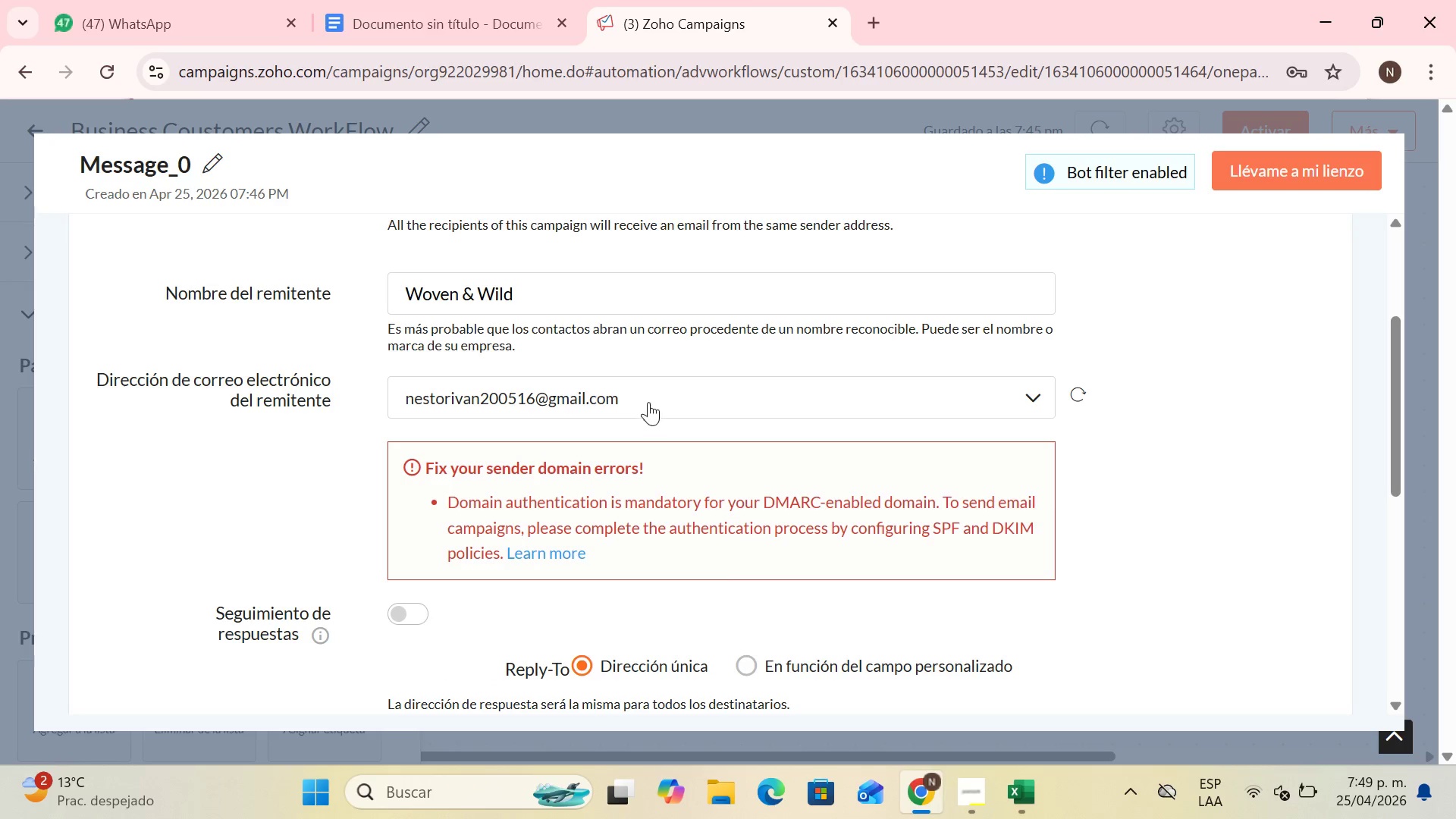 
left_click([903, 406])
 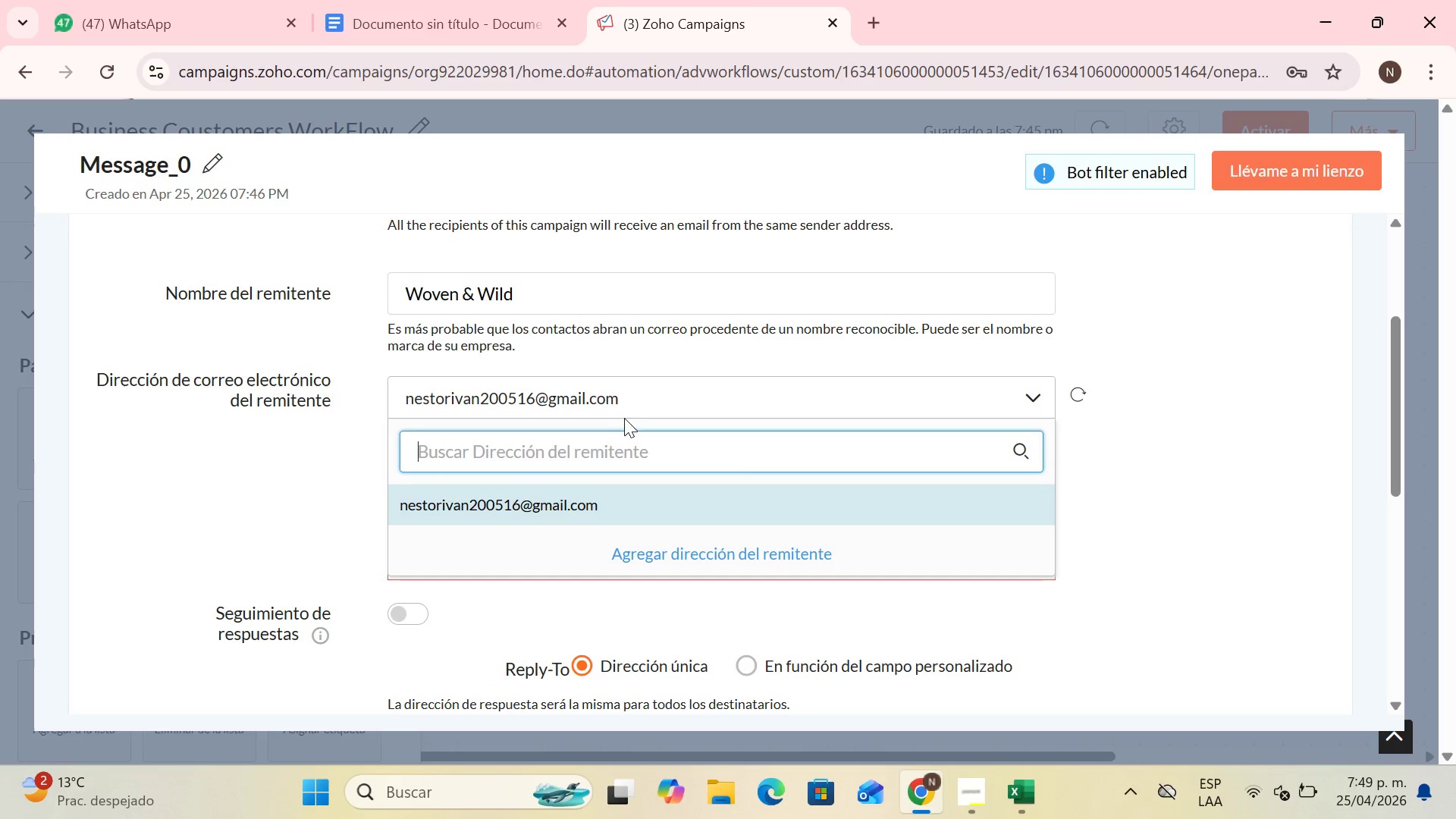 
left_click([647, 396])
 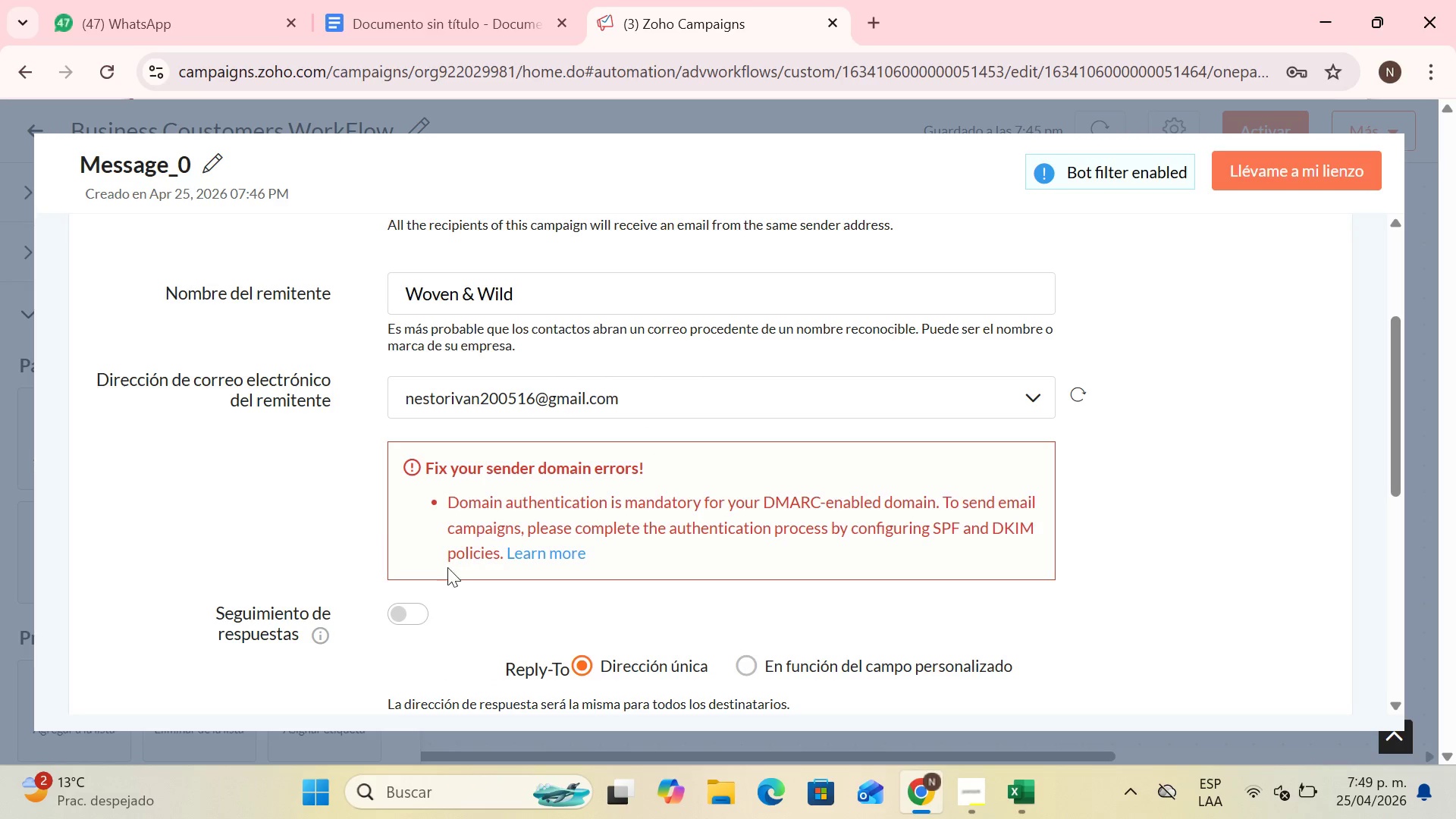 
scroll: coordinate [441, 580], scroll_direction: down, amount: 1.0
 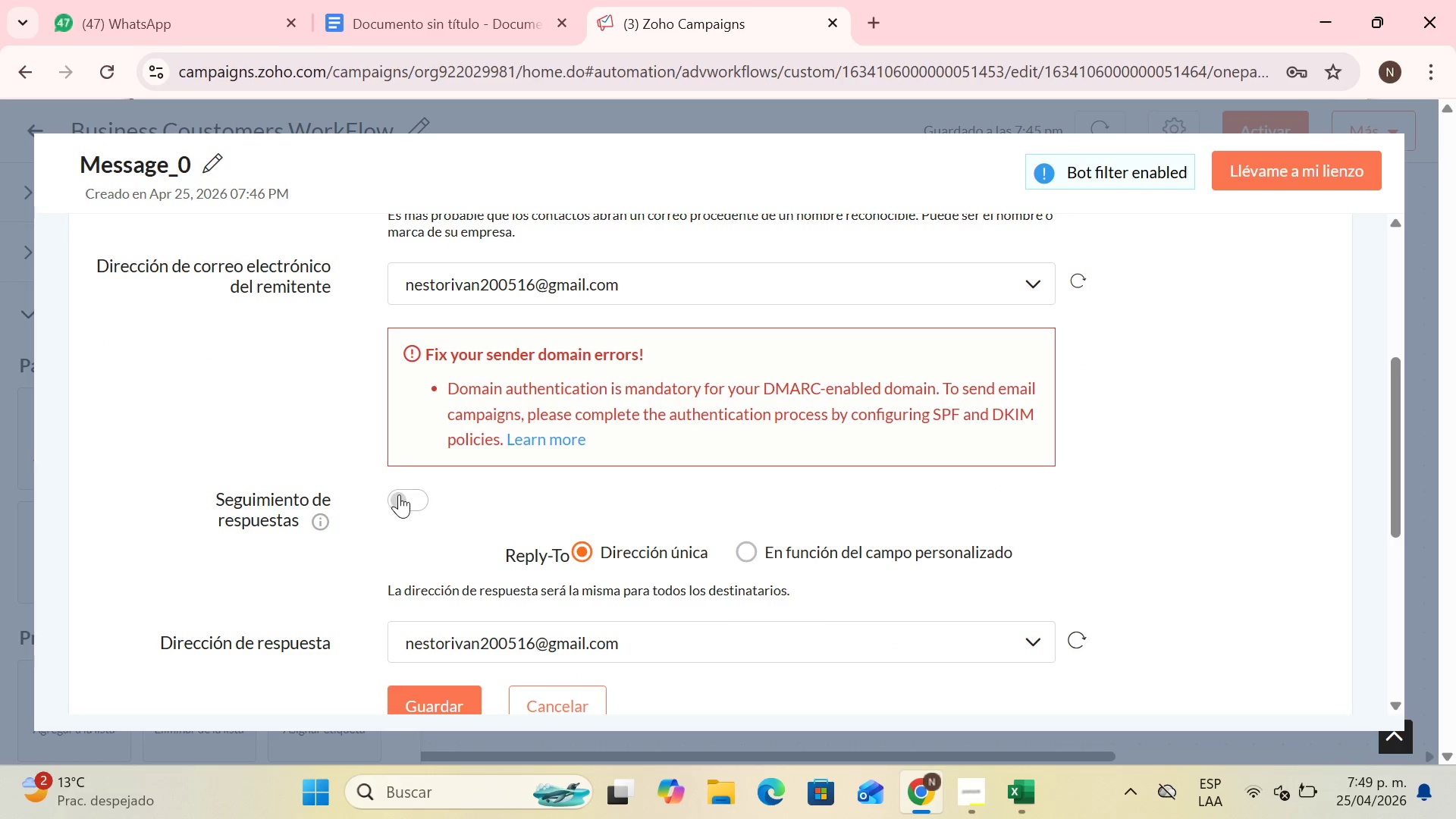 
left_click([400, 497])
 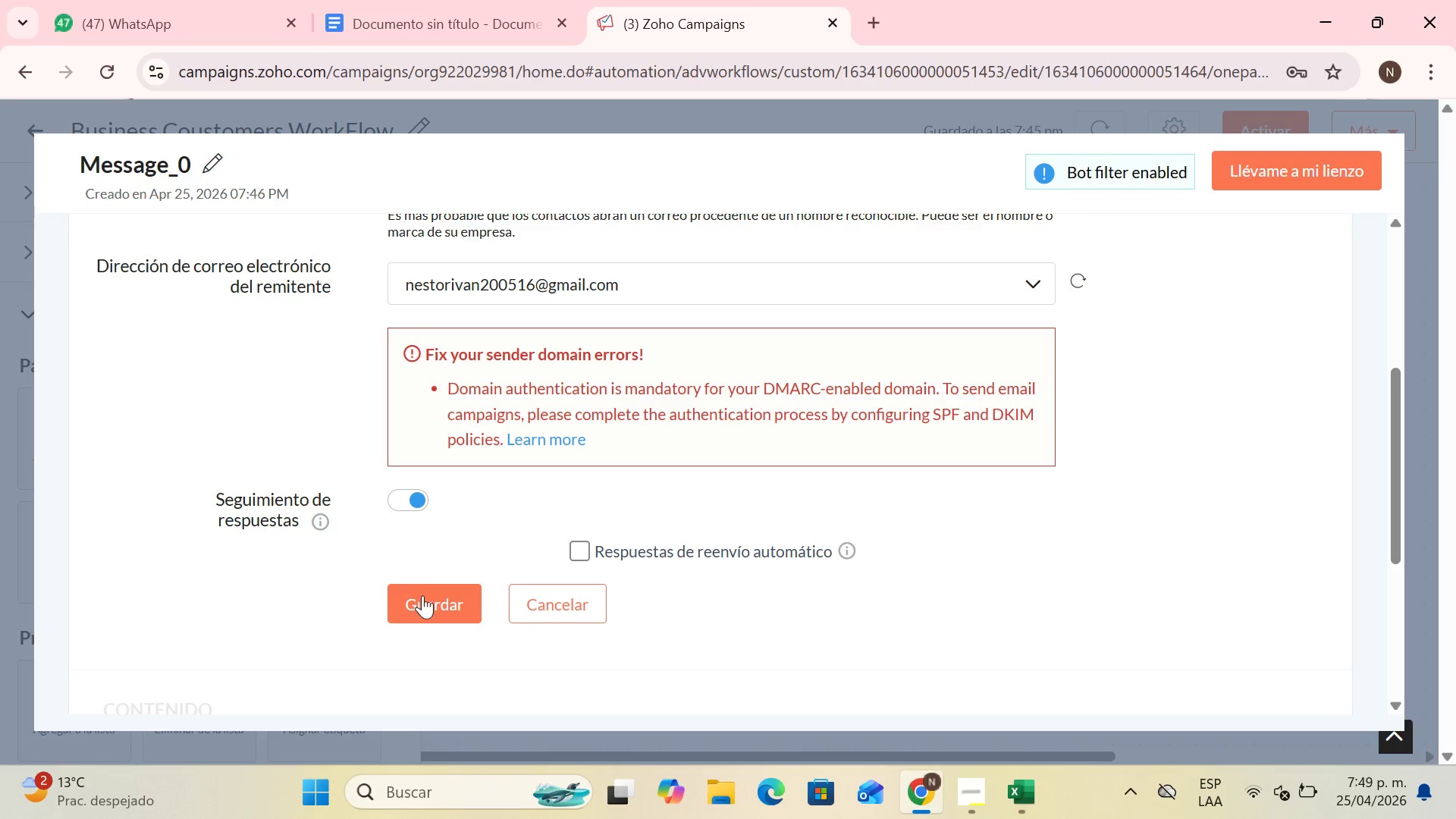 
scroll: coordinate [436, 614], scroll_direction: down, amount: 1.0
 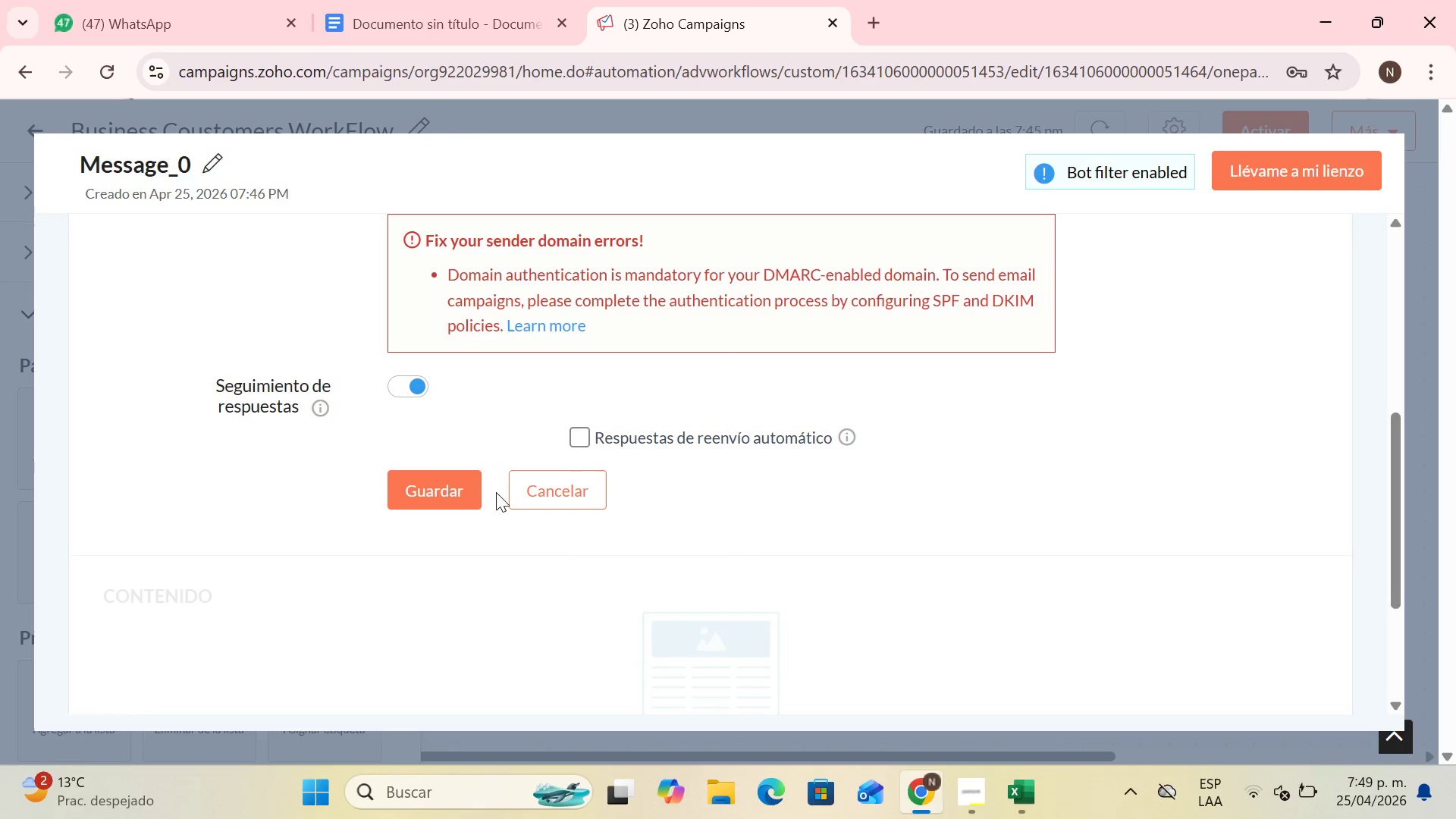 
left_click([462, 493])
 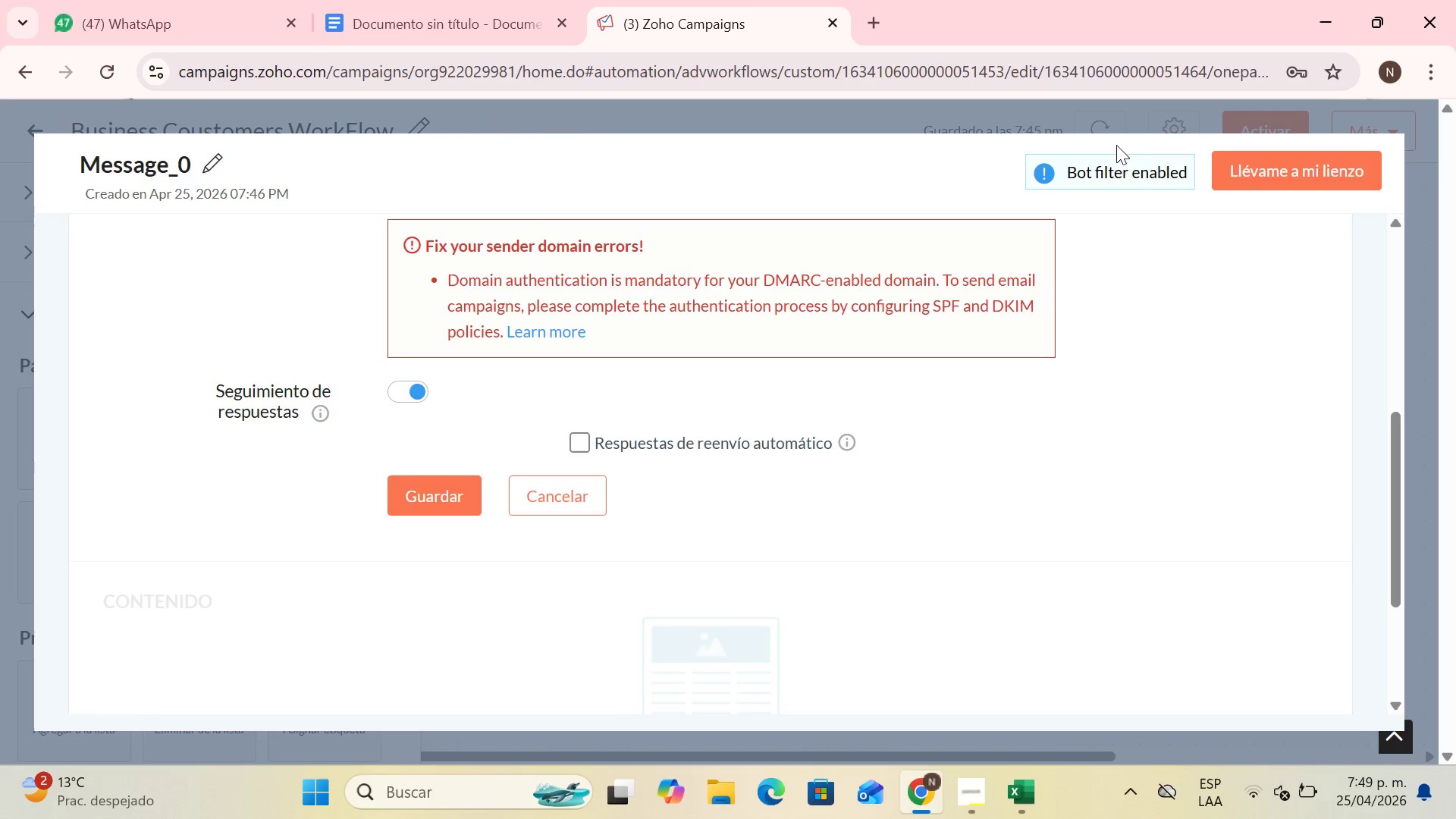 
left_click([1296, 165])
 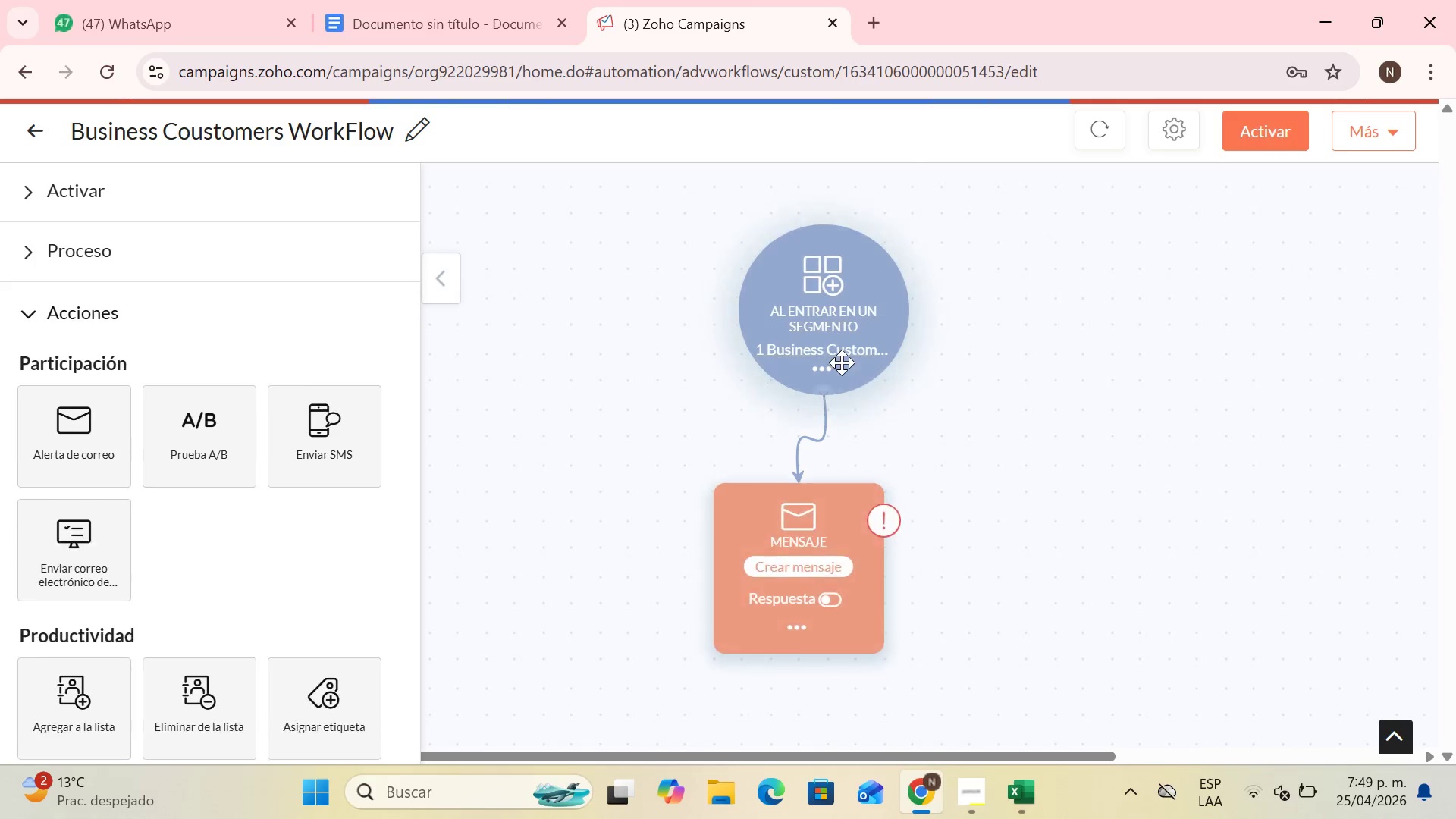 
left_click([800, 570])
 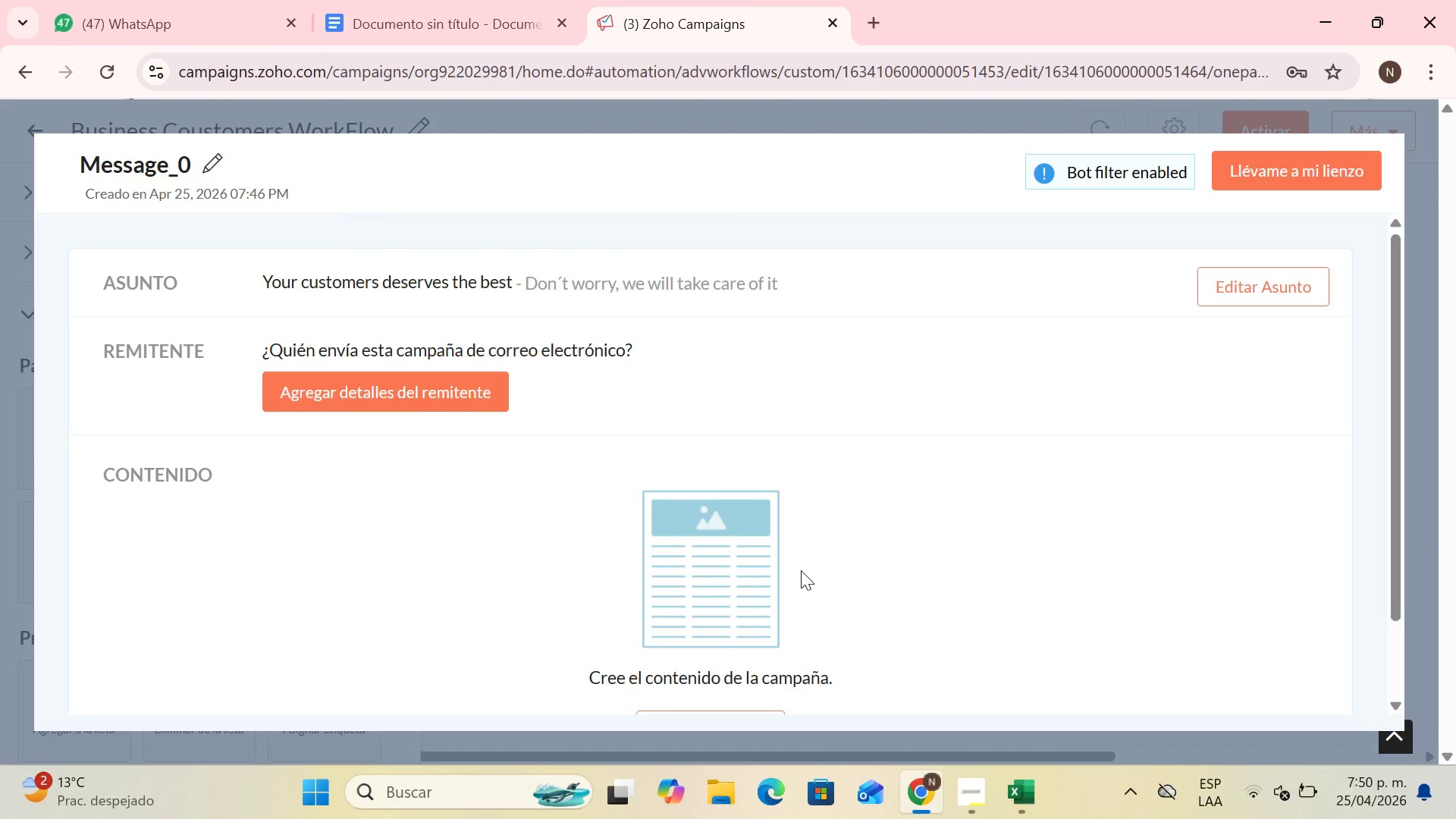 
scroll: coordinate [542, 414], scroll_direction: down, amount: 4.0
 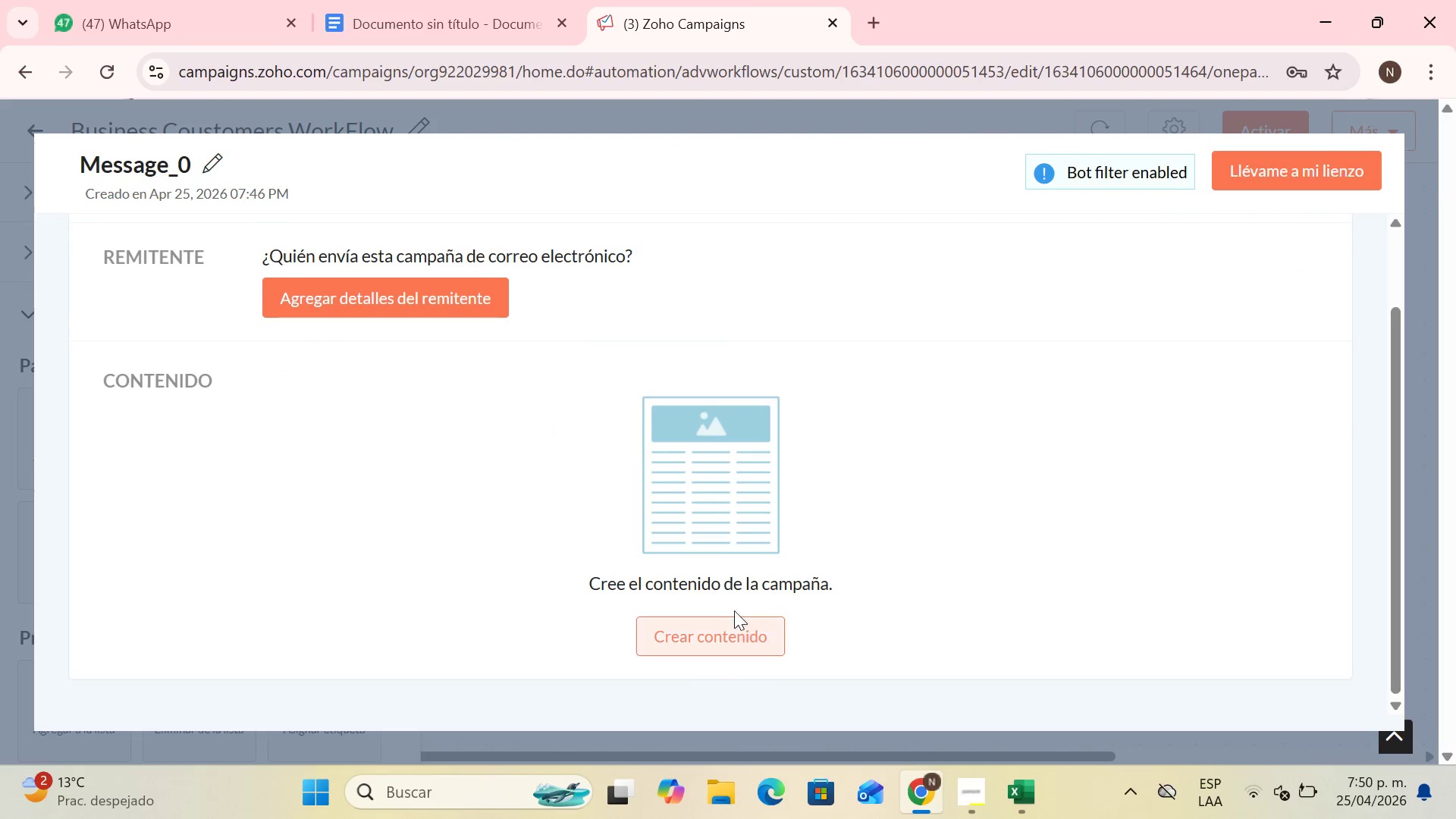 
left_click([734, 609])
 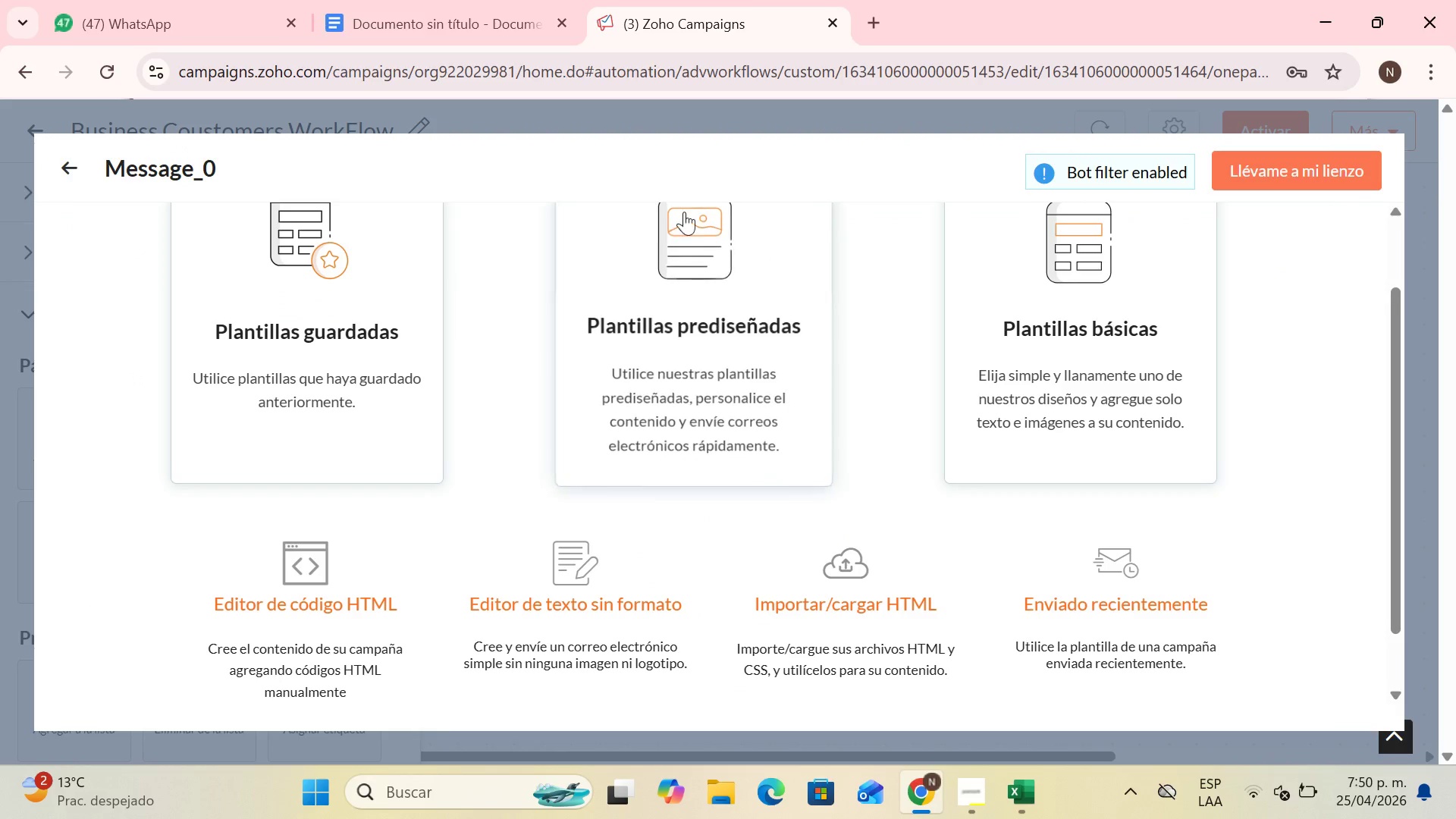 
scroll: coordinate [1050, 310], scroll_direction: up, amount: 3.0
 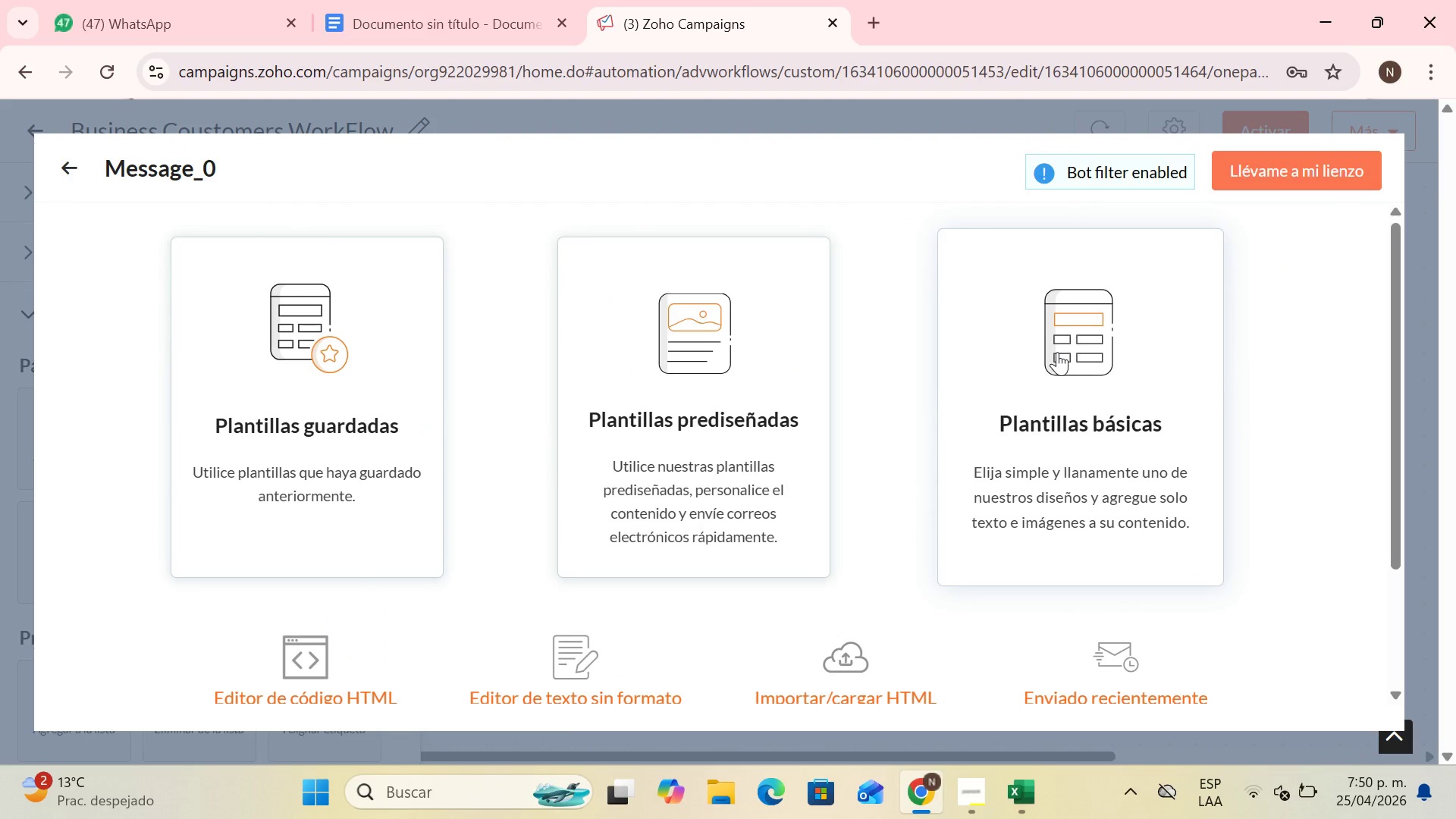 
left_click([1057, 352])
 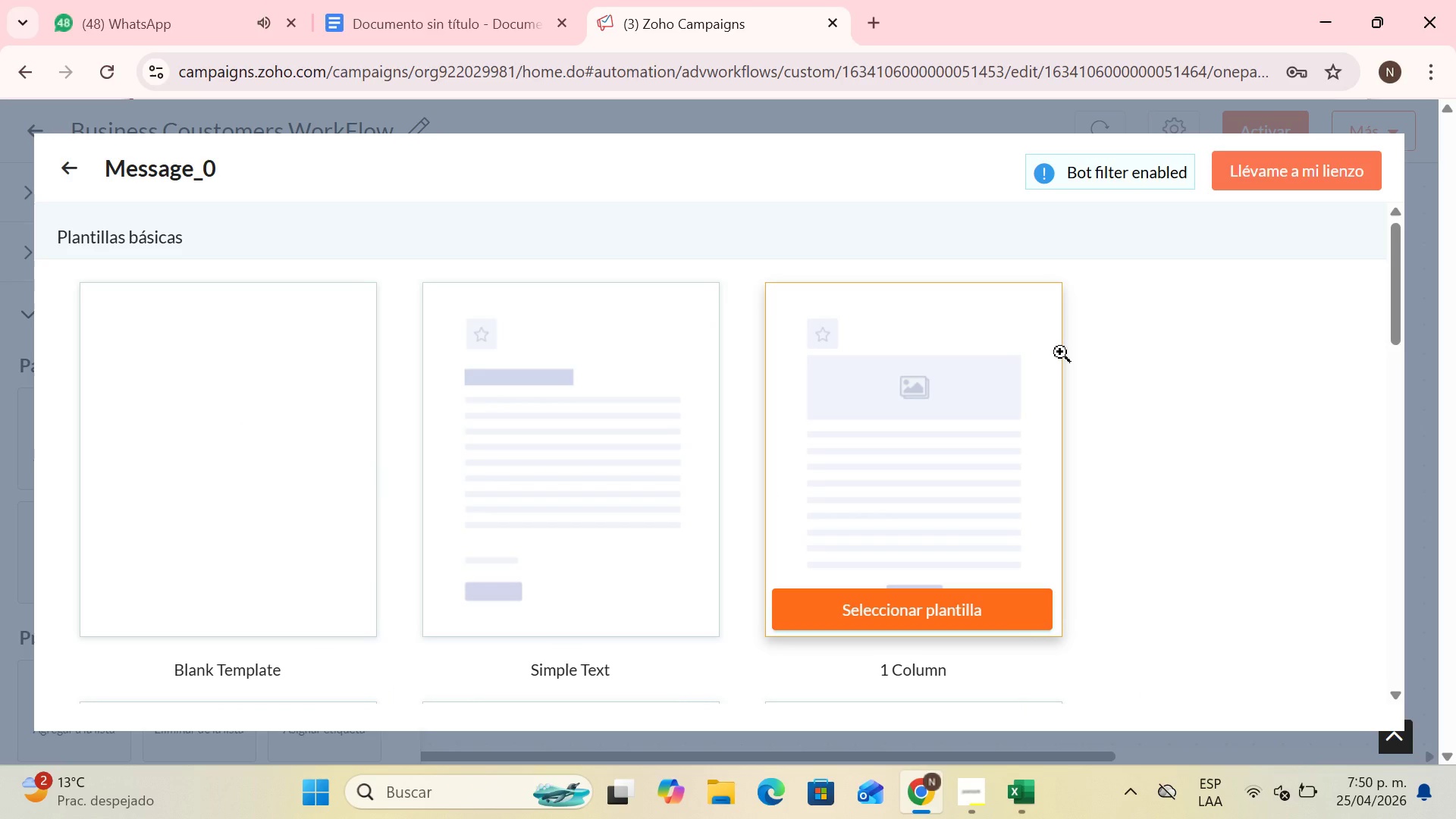 
wait(8.27)
 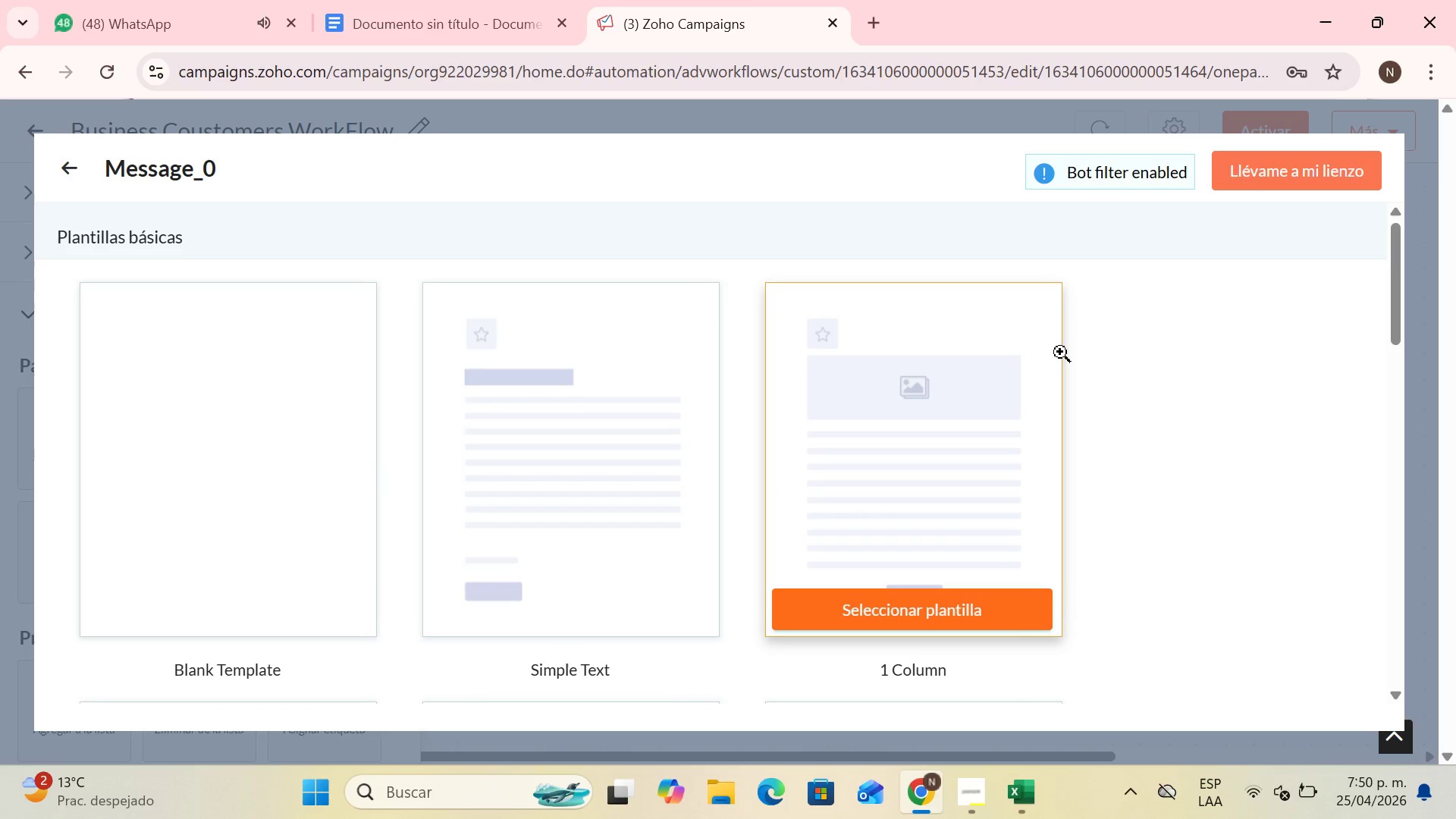 
scroll: coordinate [615, 386], scroll_direction: none, amount: 0.0
 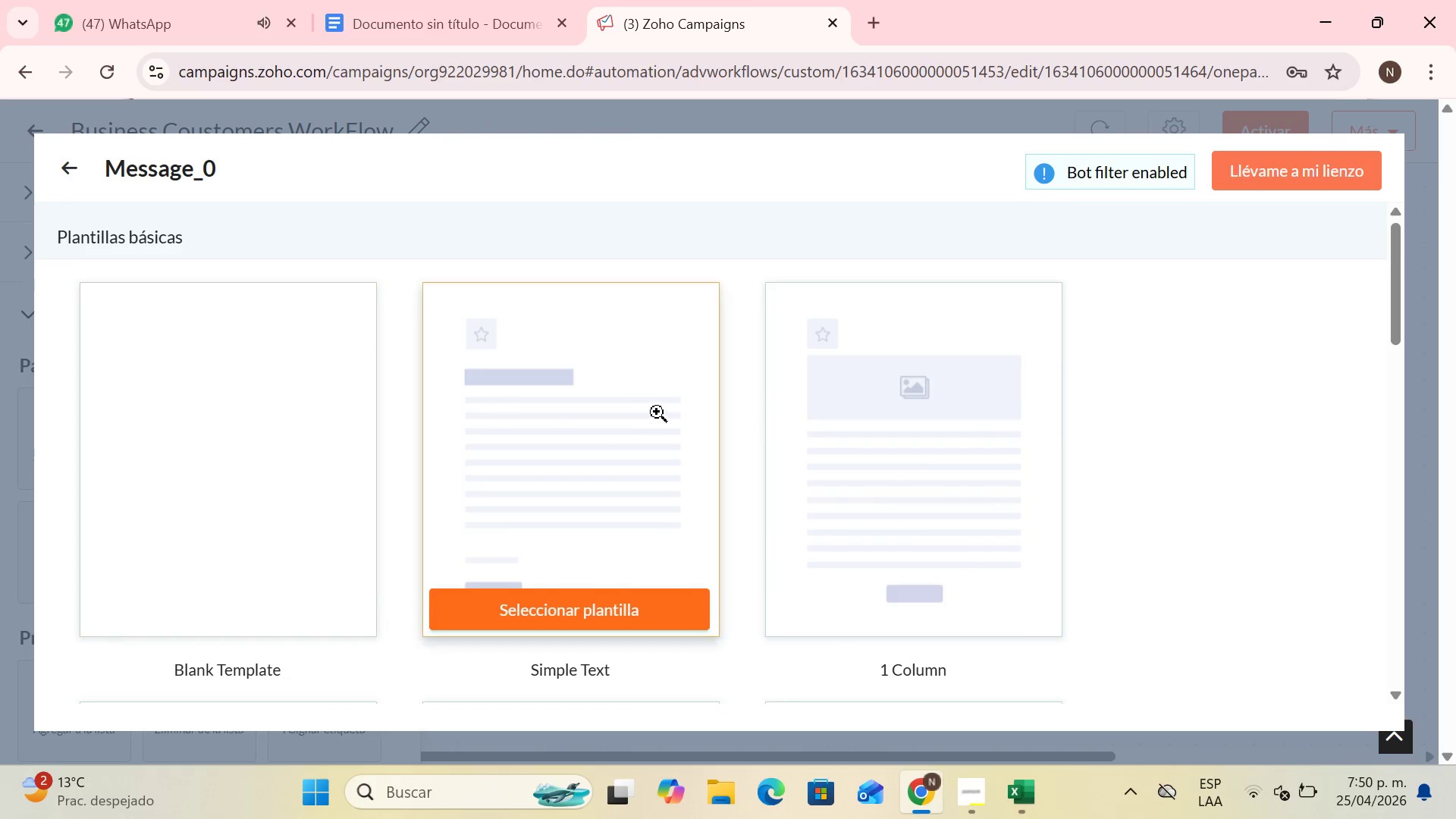 
scroll: coordinate [657, 412], scroll_direction: down, amount: 2.0
 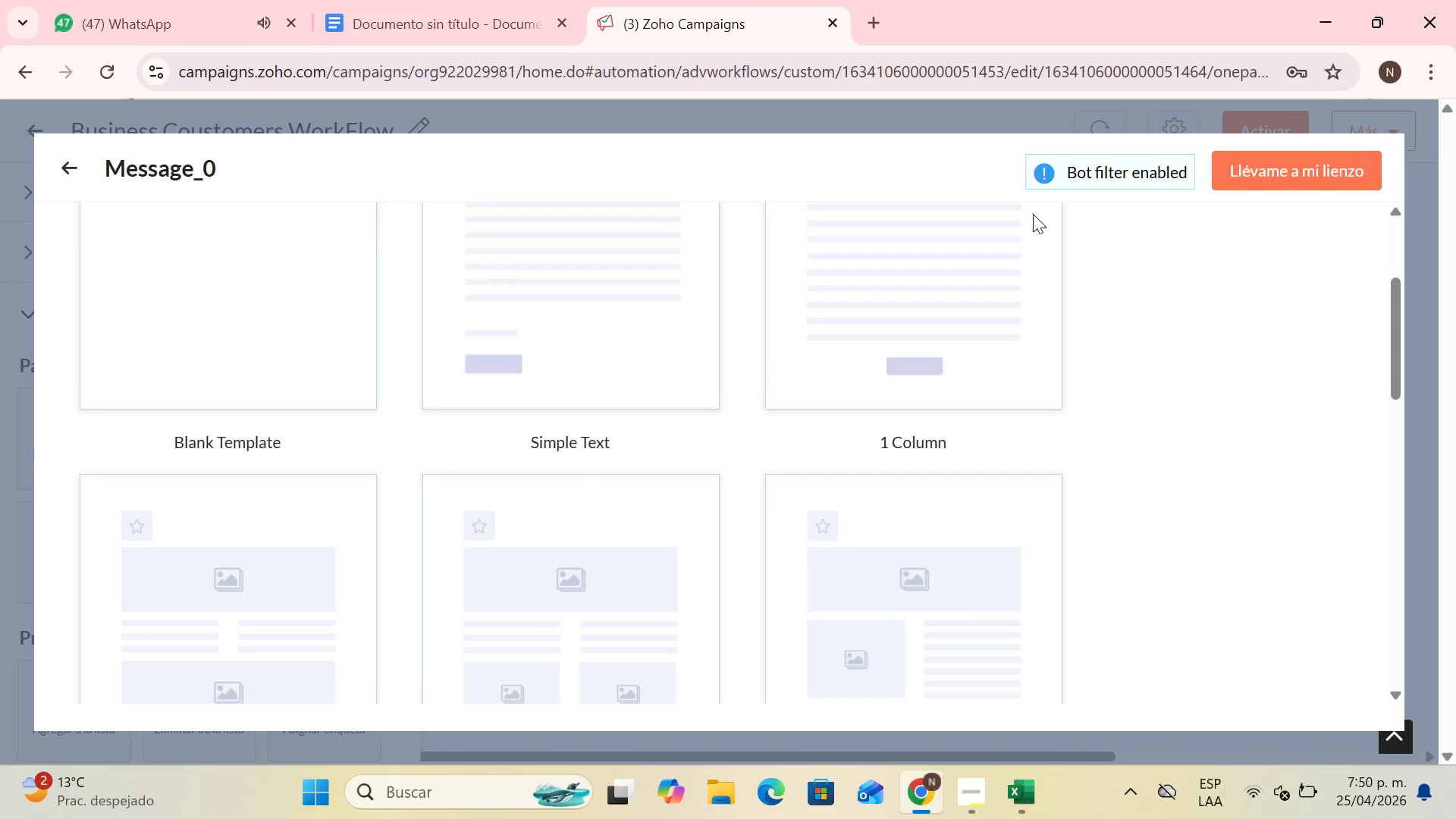 
scroll: coordinate [843, 388], scroll_direction: up, amount: 1.0
 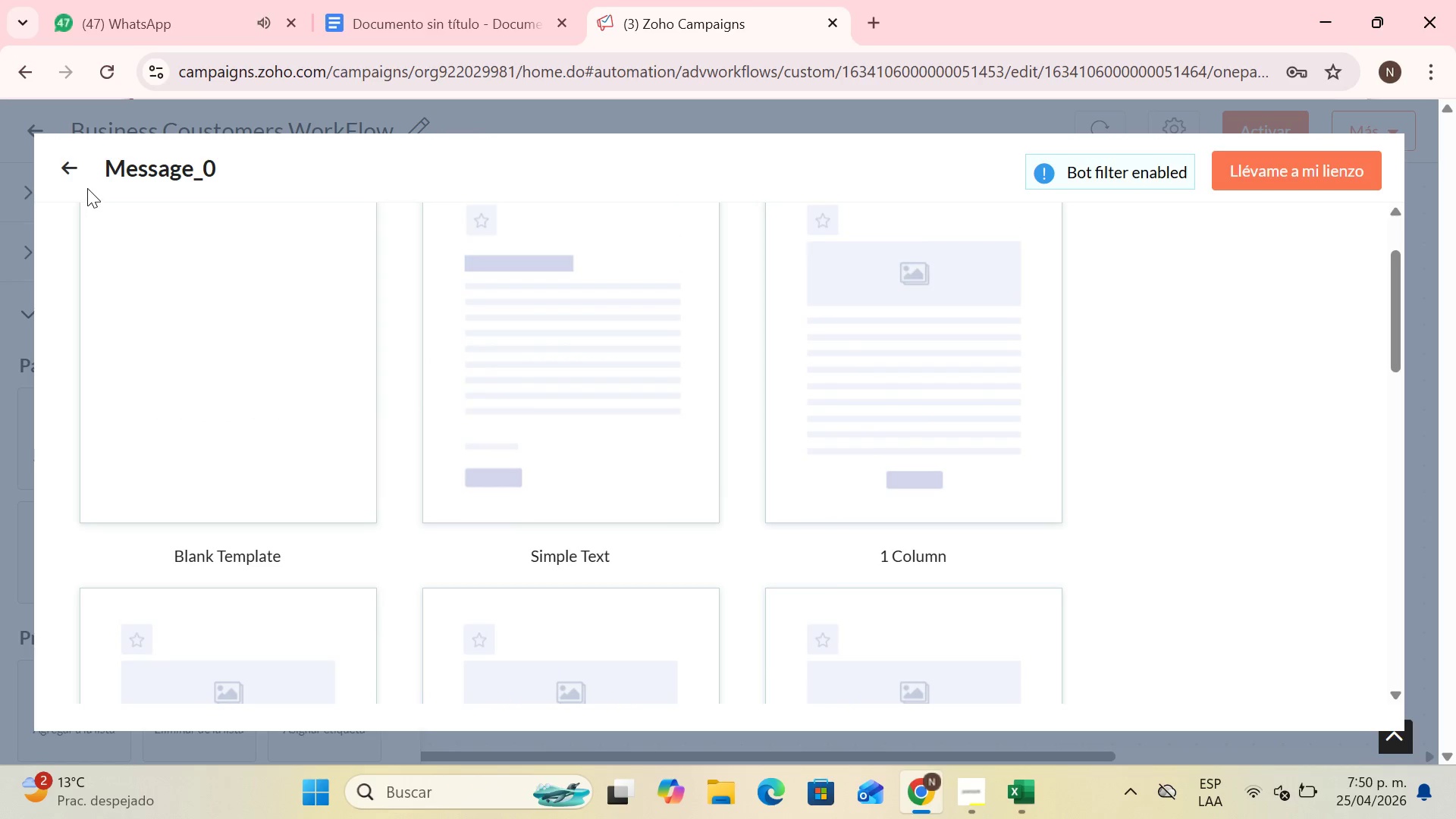 
left_click([68, 175])
 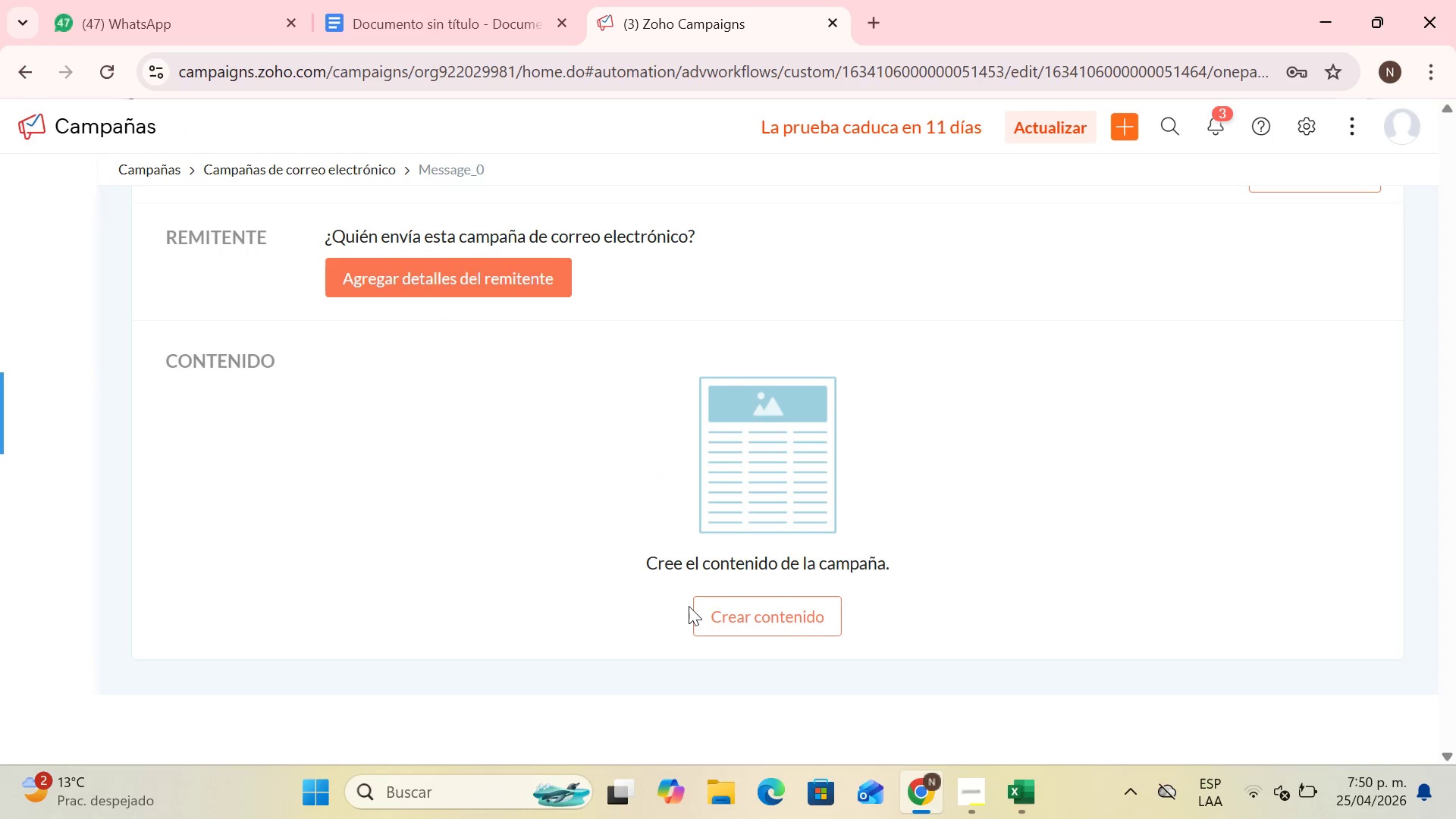 
left_click([752, 634])
 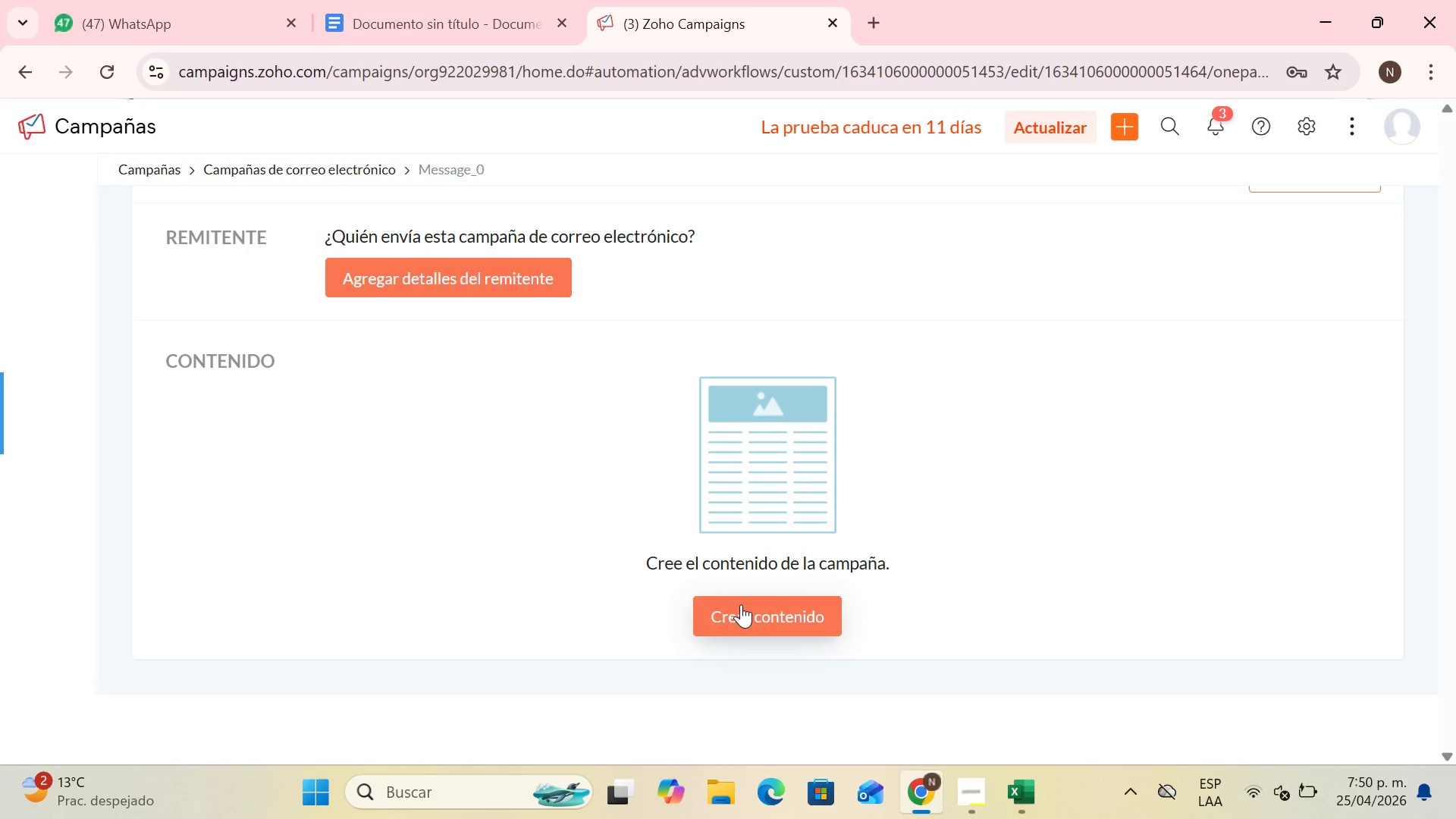 
left_click([744, 607])
 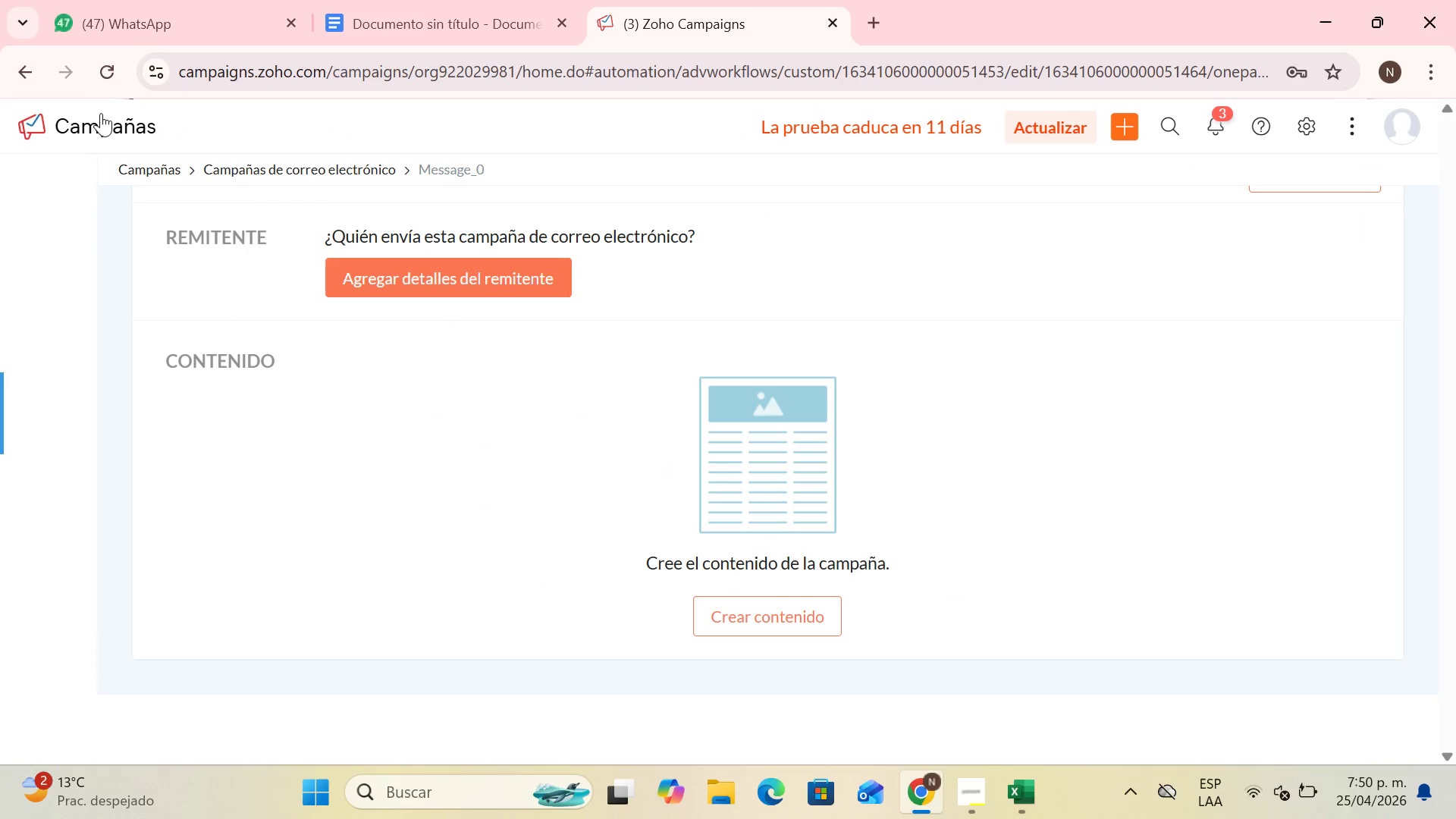 
scroll: coordinate [622, 355], scroll_direction: up, amount: 5.0
 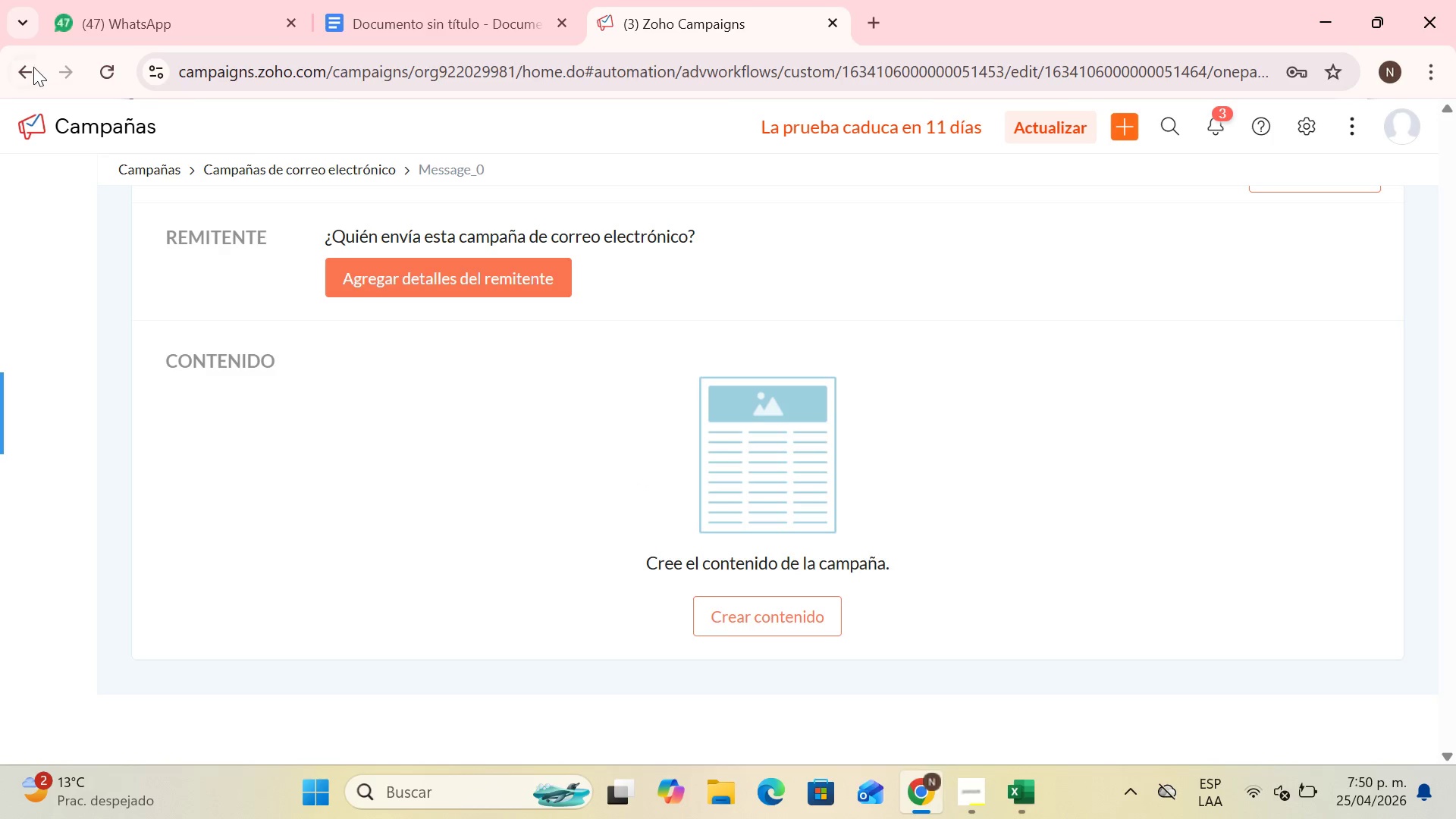 
left_click([32, 71])
 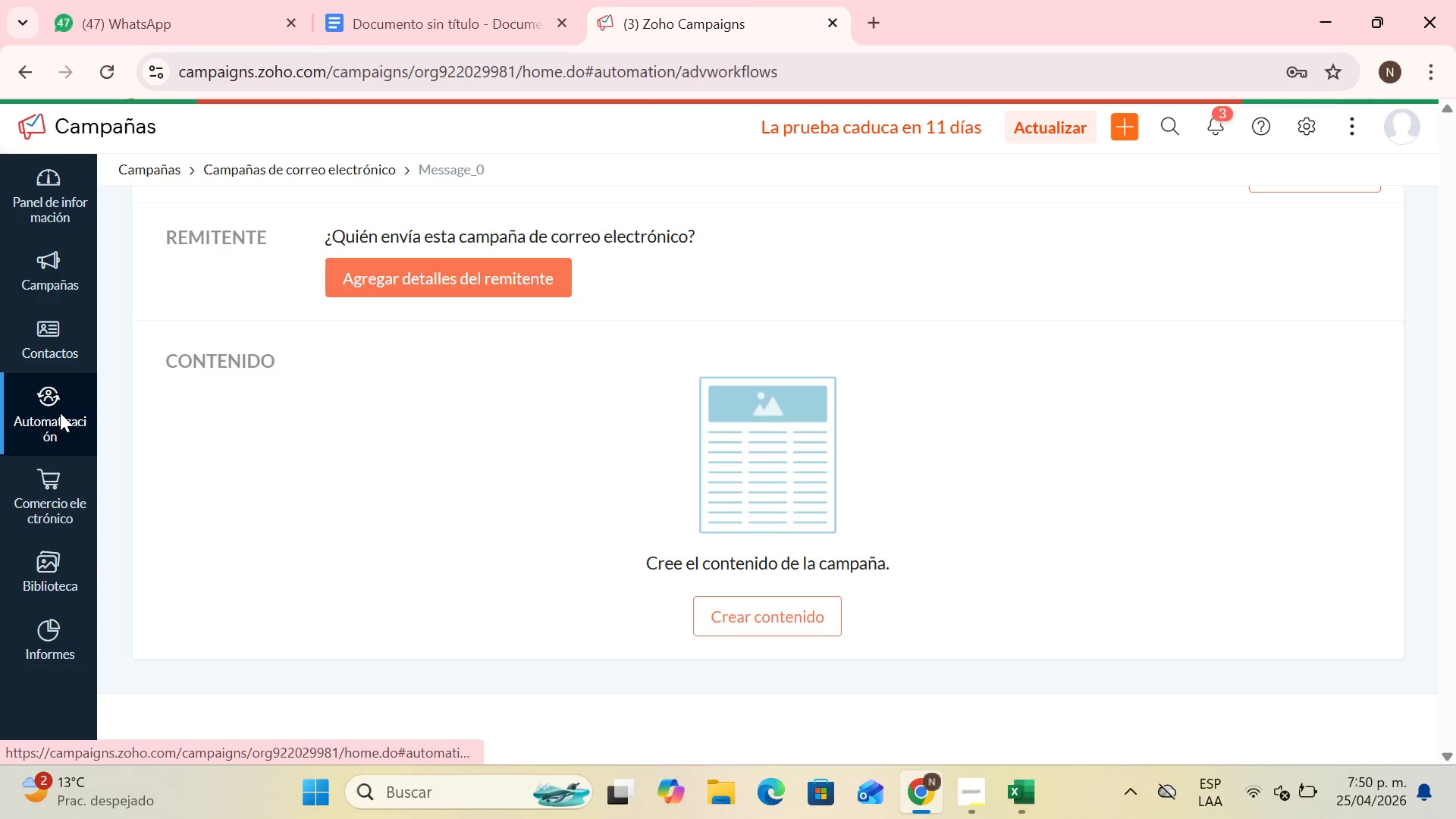 
scroll: coordinate [1009, 282], scroll_direction: up, amount: 1.0
 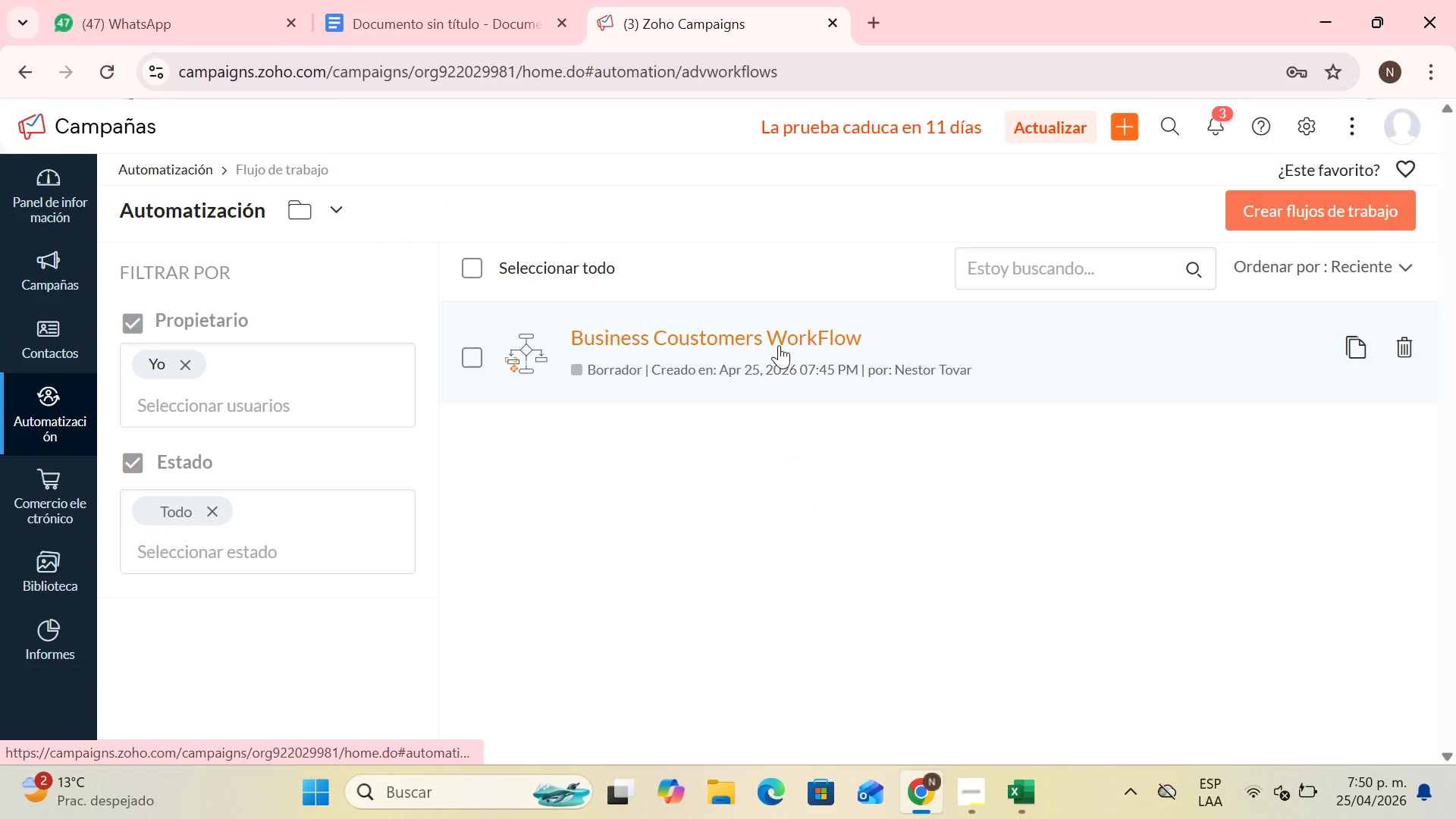 
left_click([768, 340])
 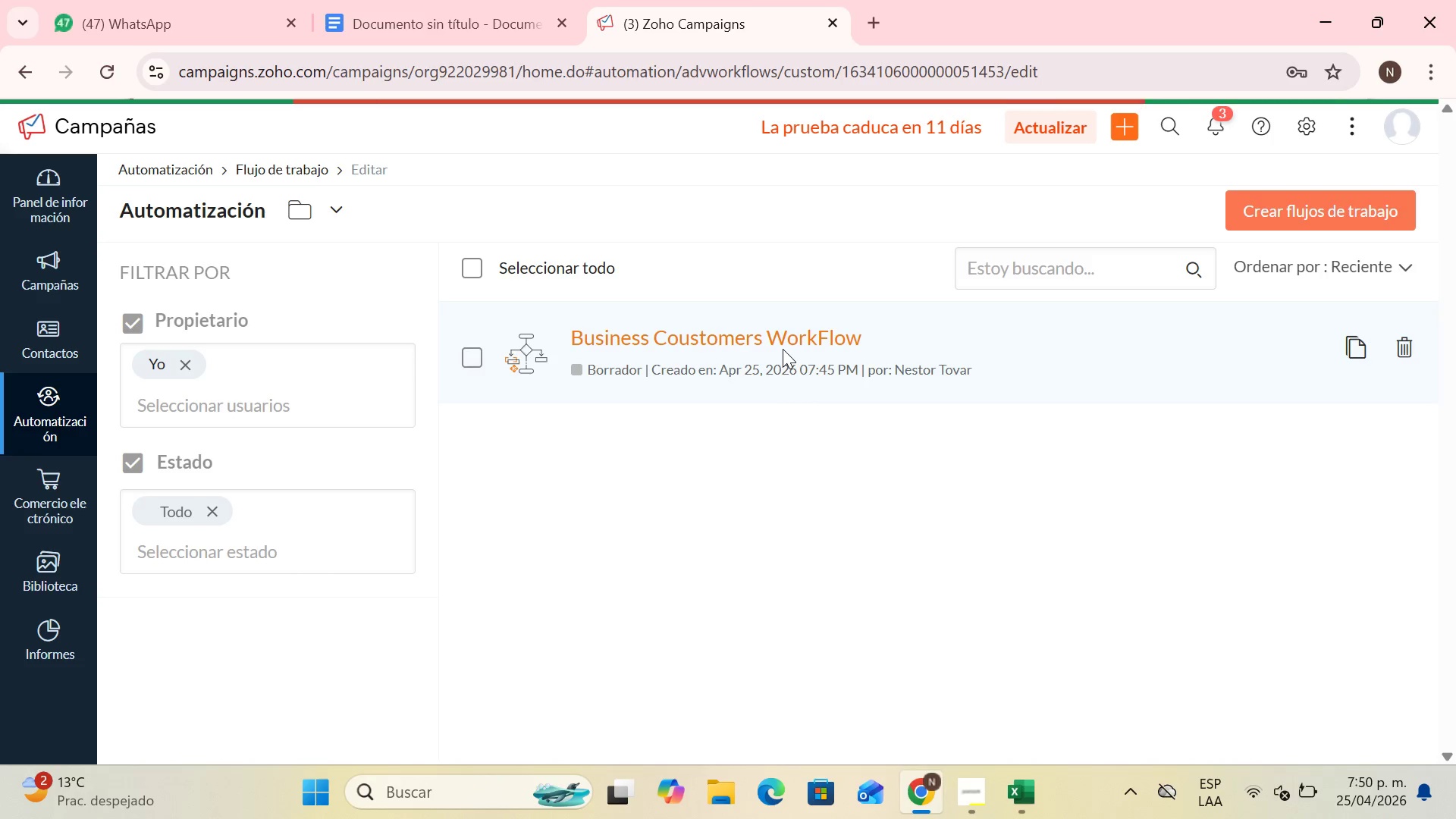 
wait(9.19)
 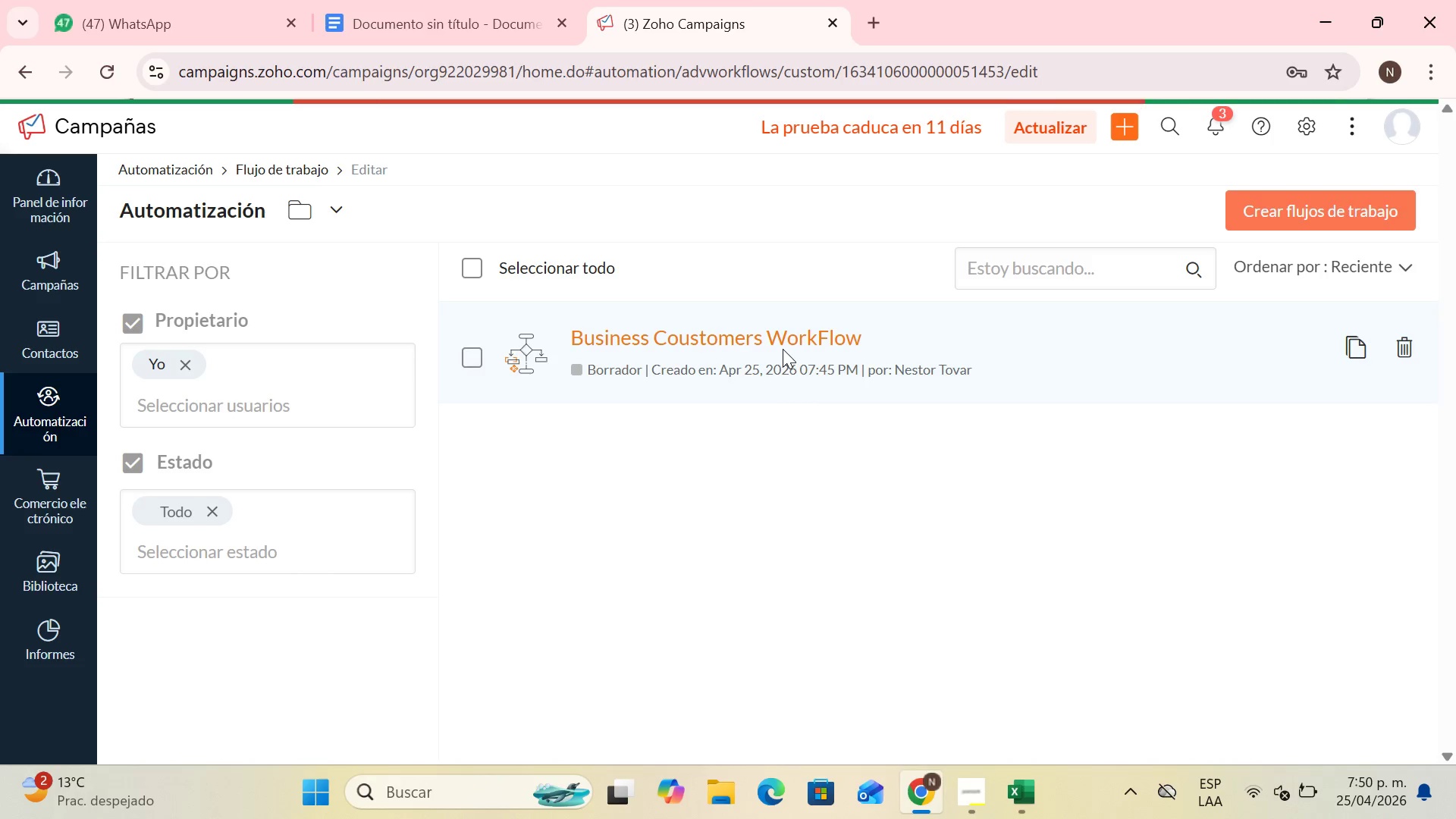 
left_click([783, 343])
 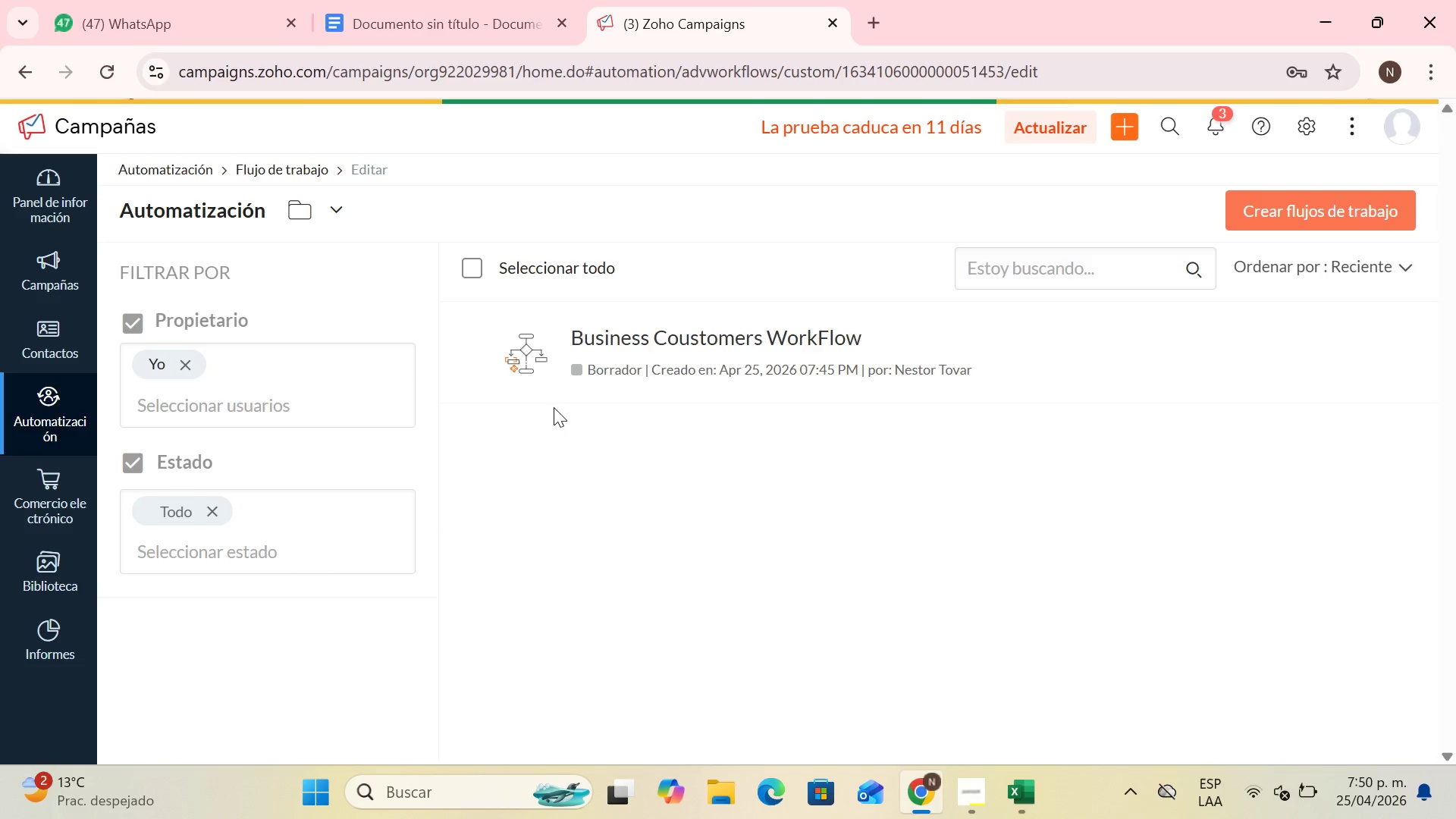 
wait(5.91)
 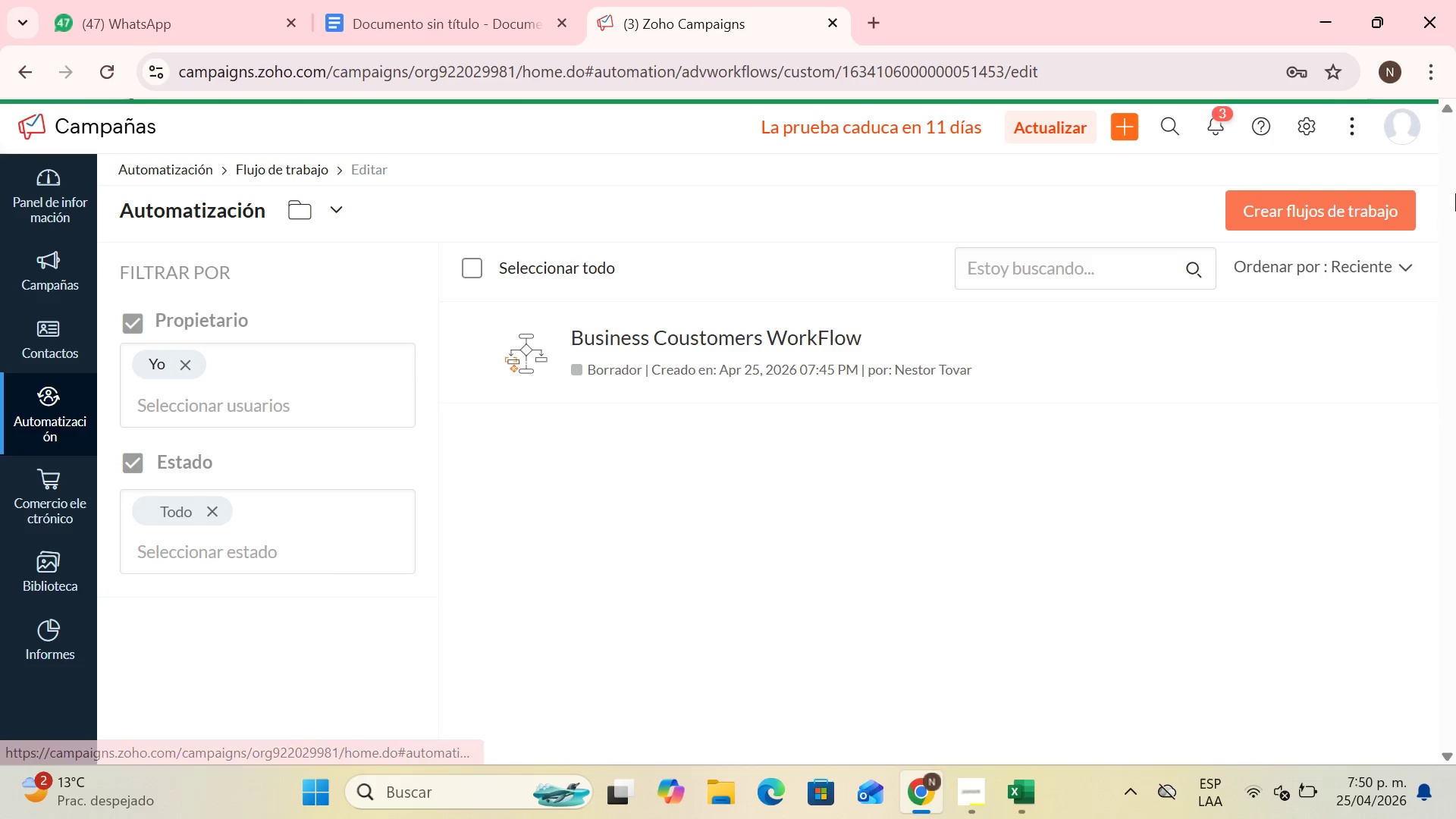 
scroll: coordinate [849, 496], scroll_direction: down, amount: 3.0
 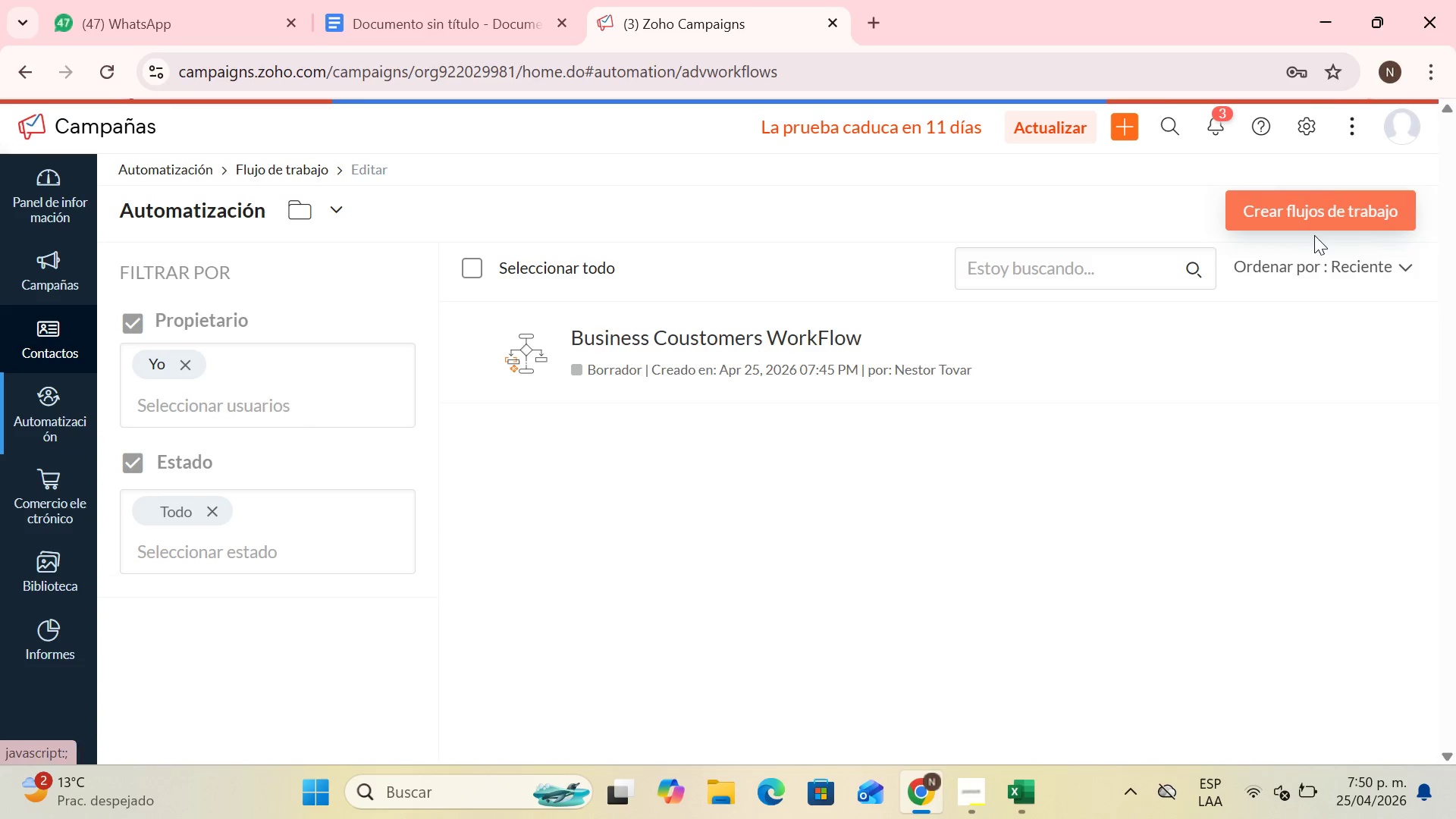 
double_click([584, 332])